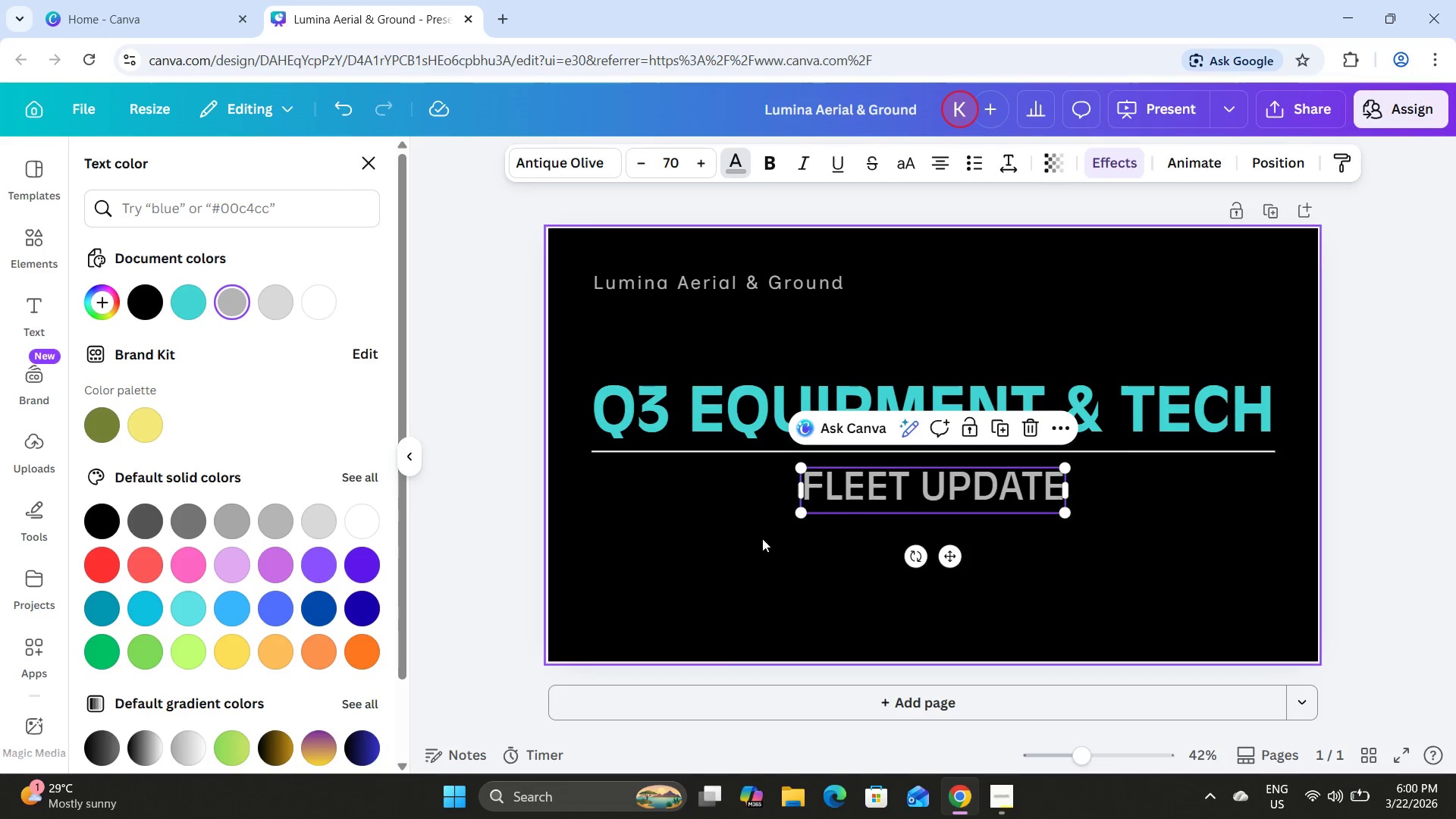 
left_click([682, 457])
 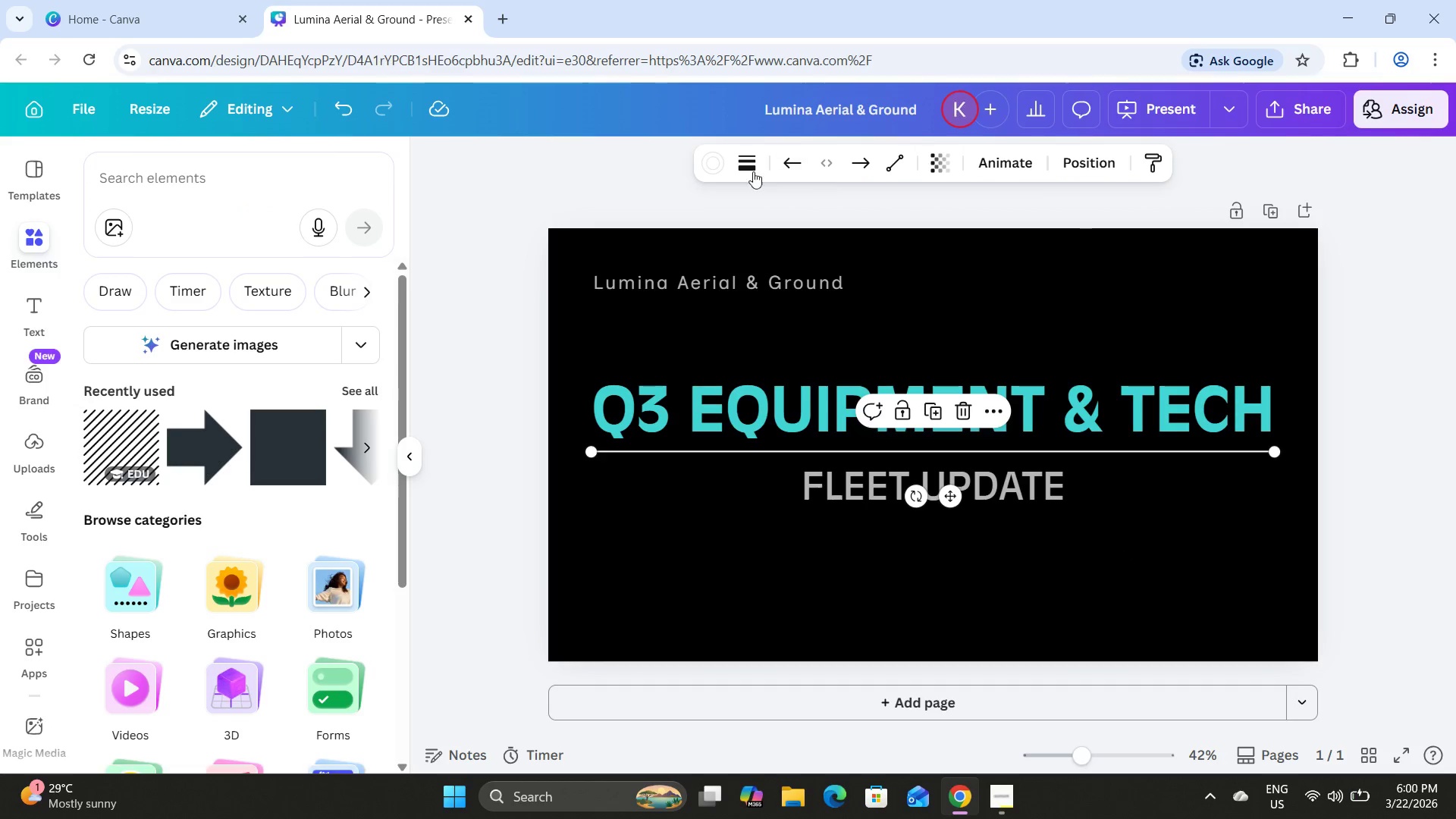 
left_click([711, 164])
 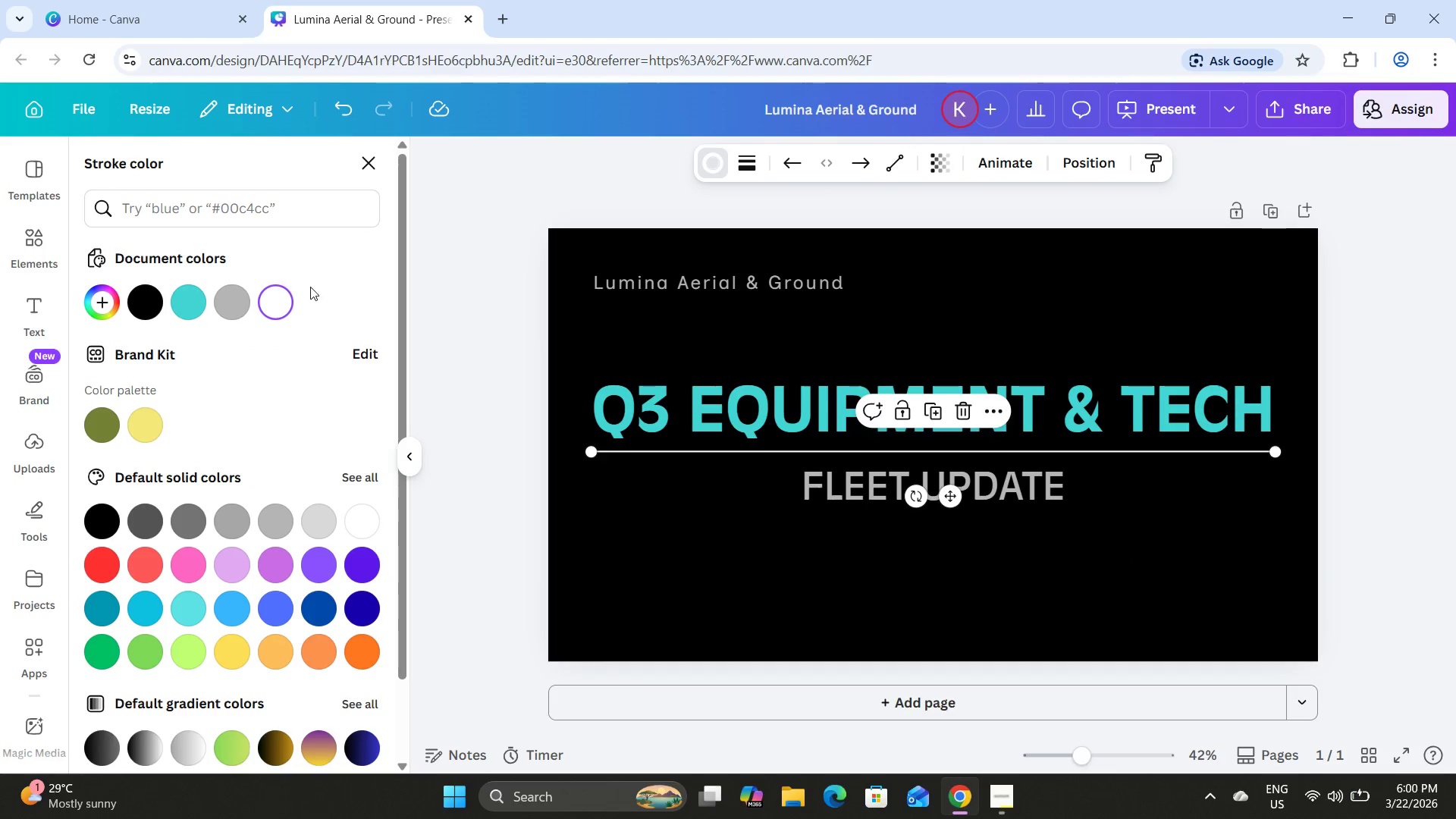 
left_click([209, 297])
 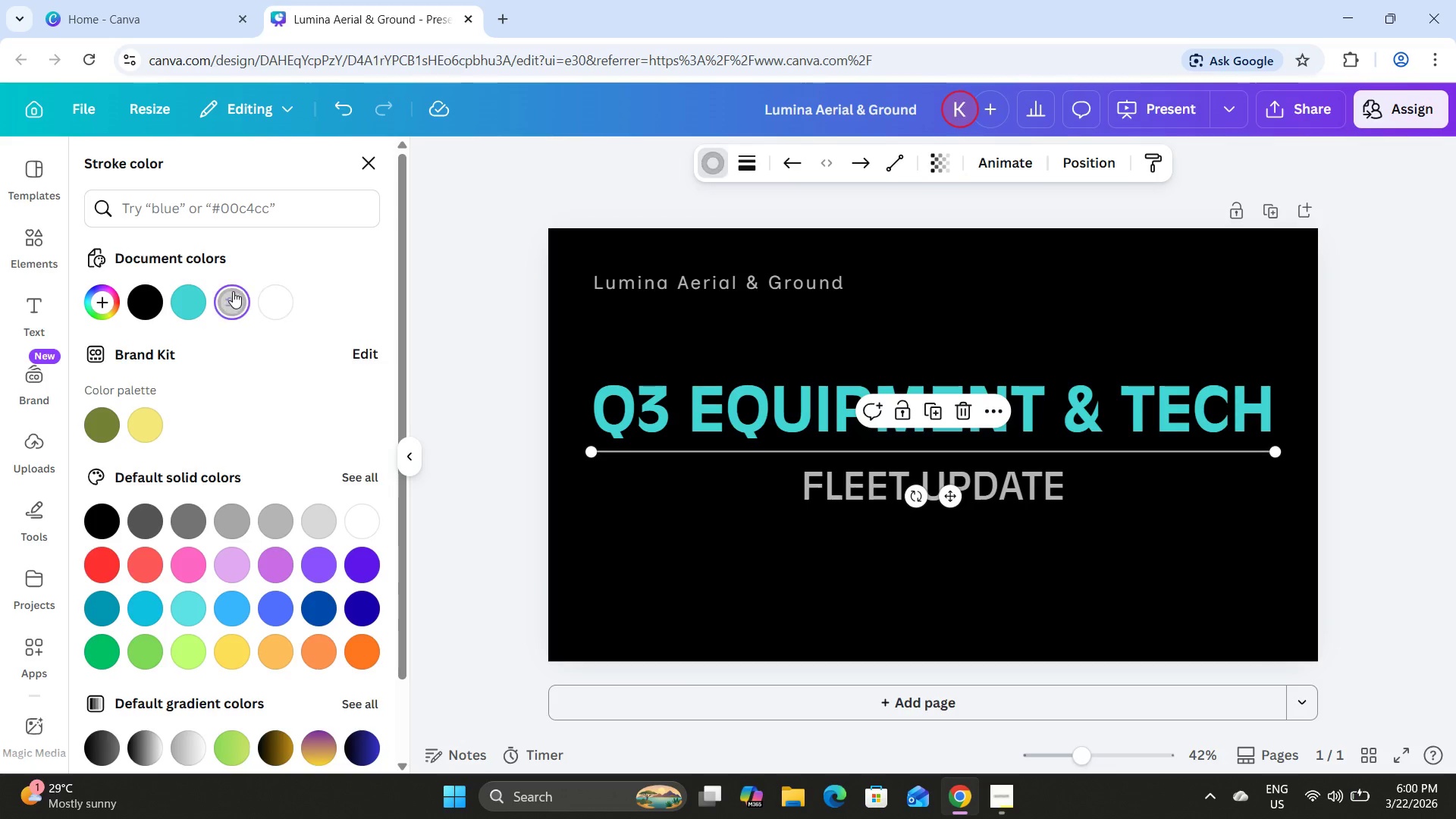 
double_click([717, 532])
 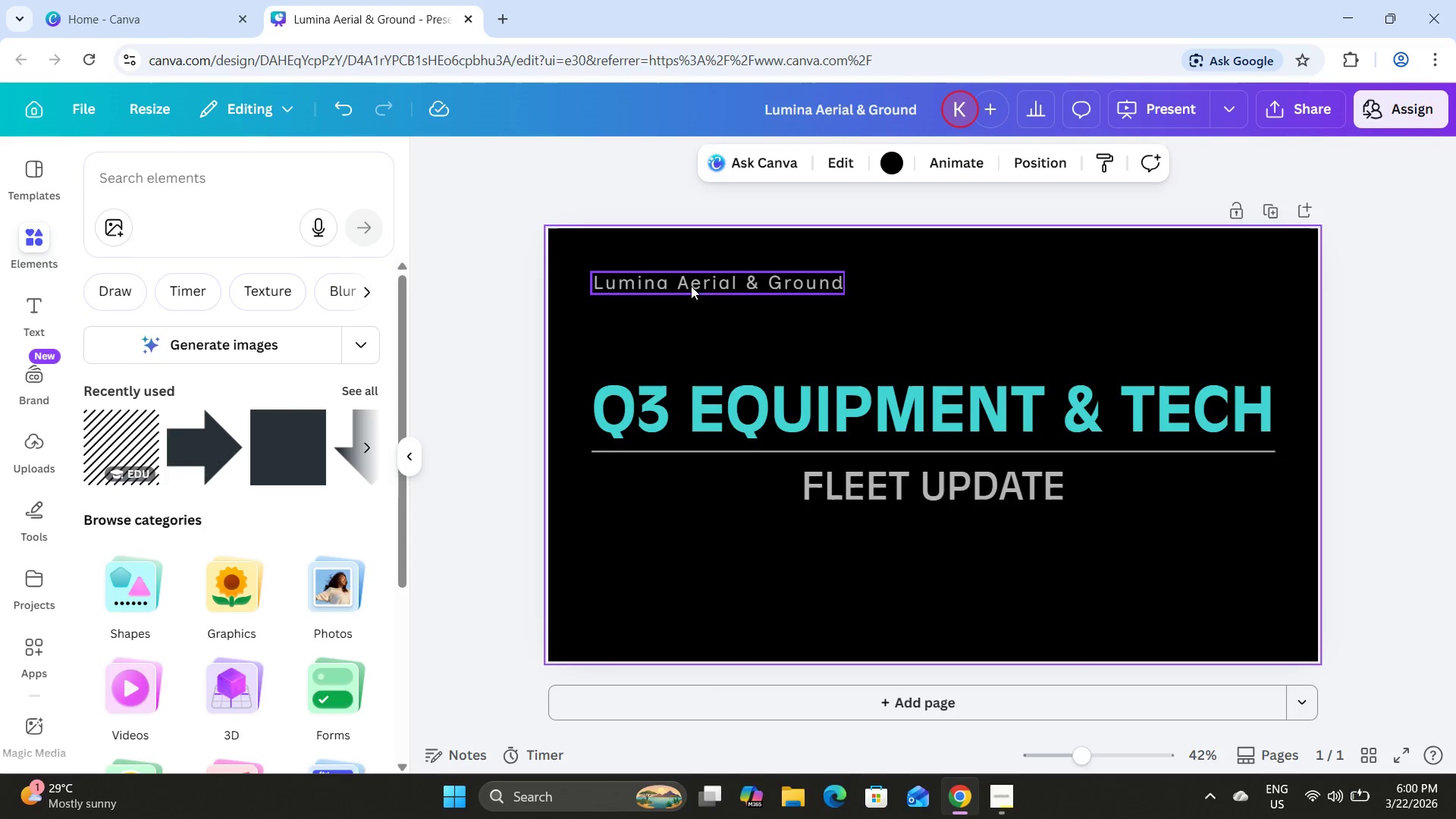 
left_click([687, 271])
 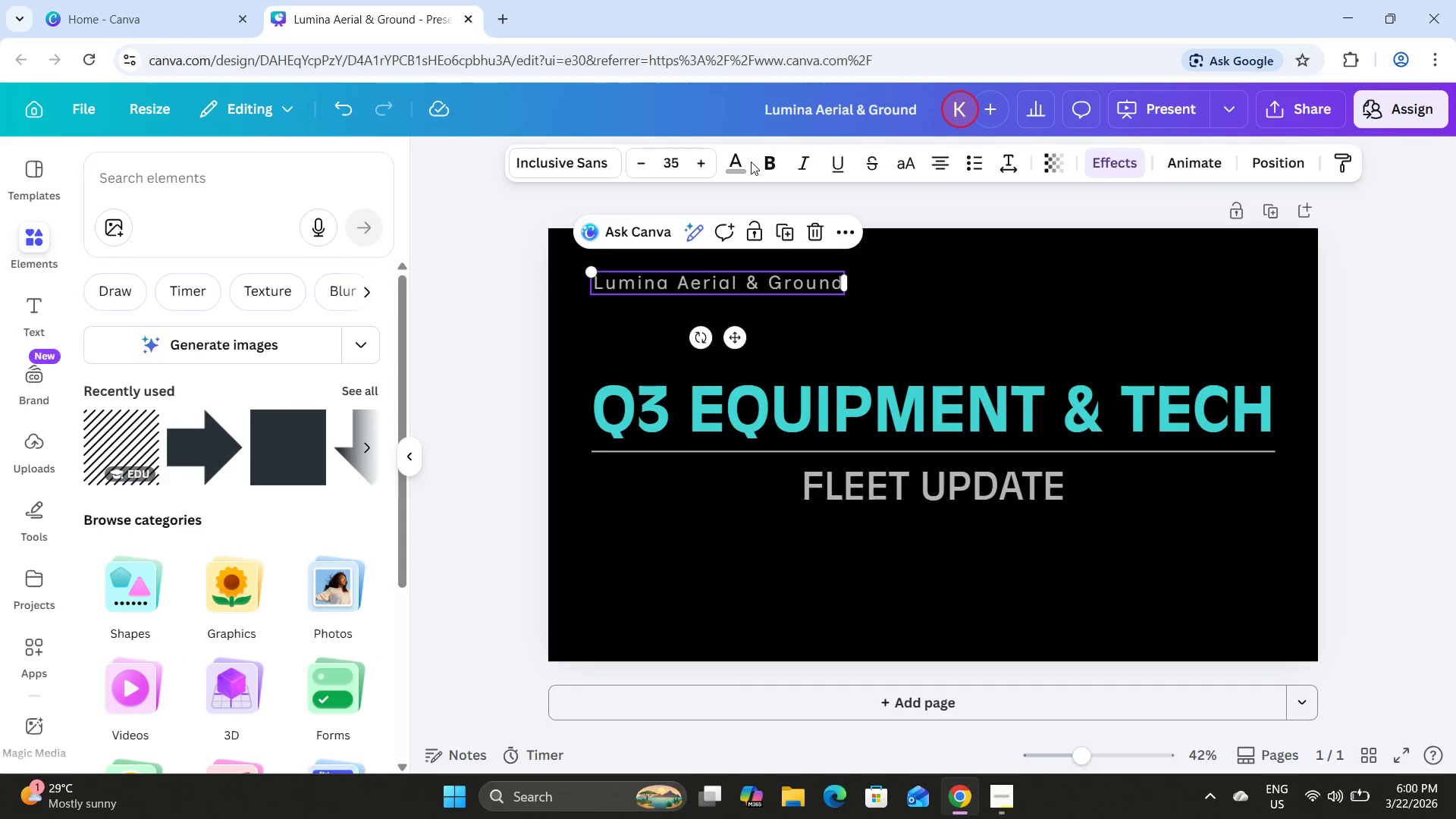 
left_click([1012, 270])
 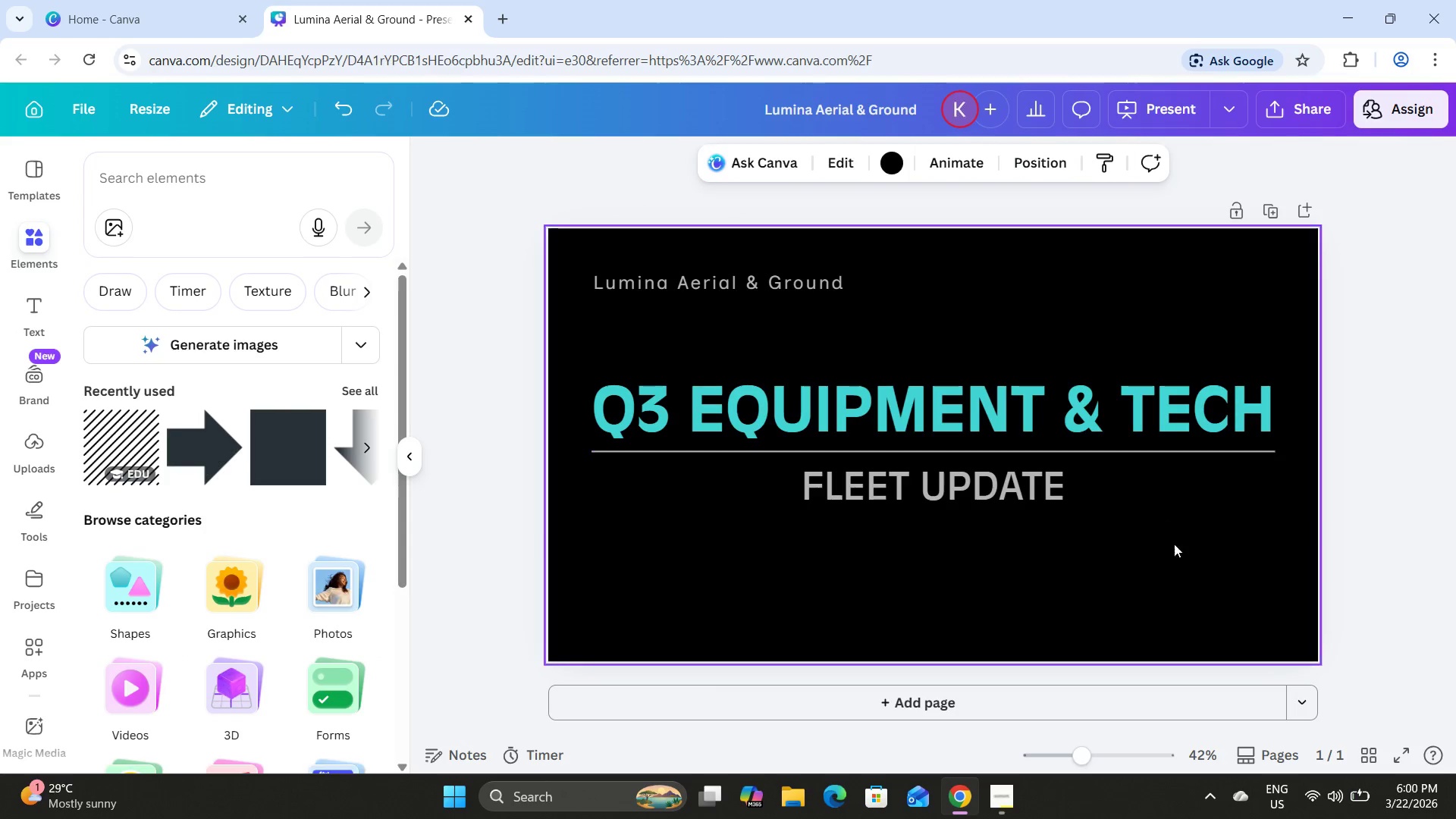 
left_click([1174, 554])
 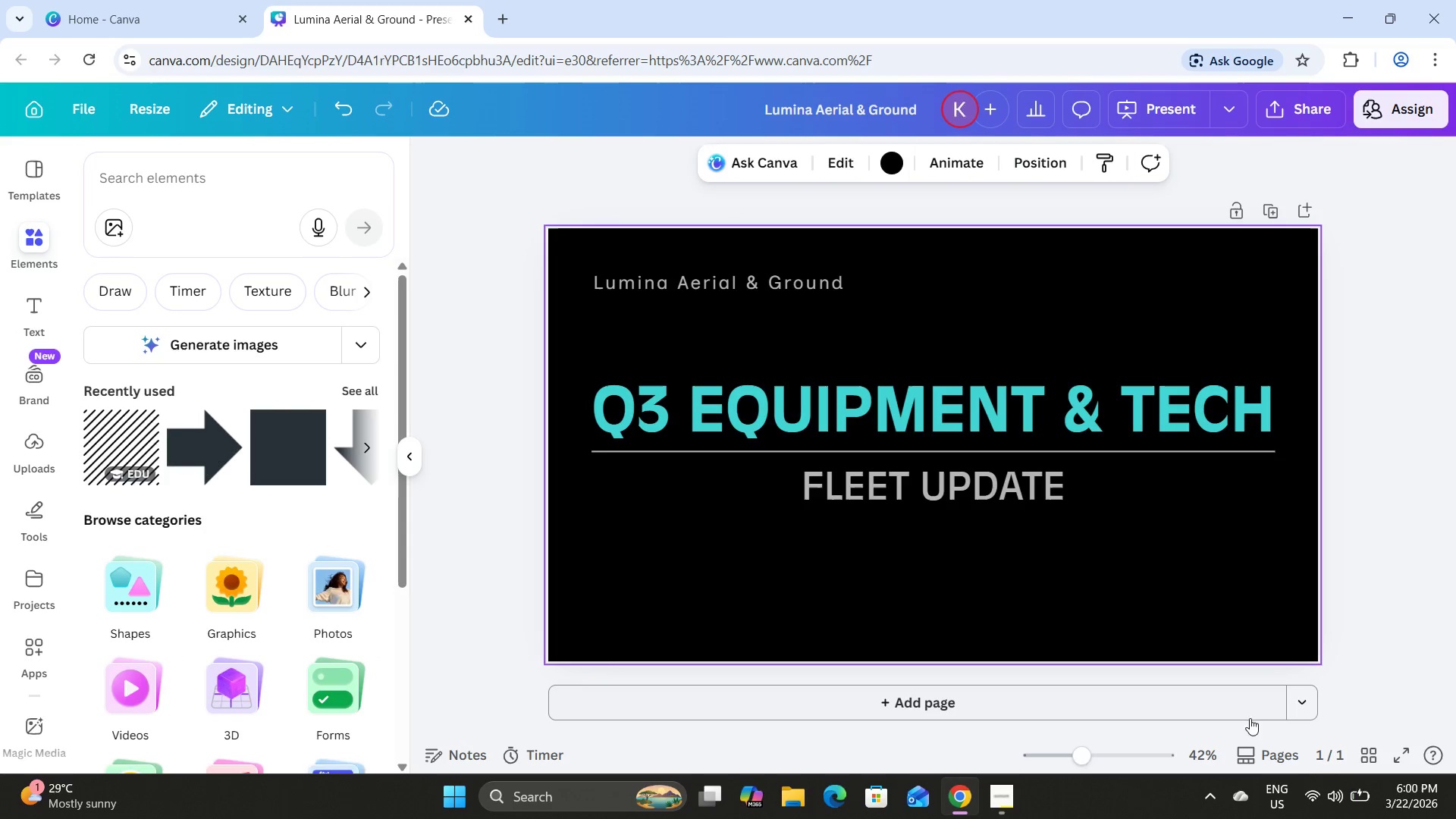 
left_click([1373, 756])
 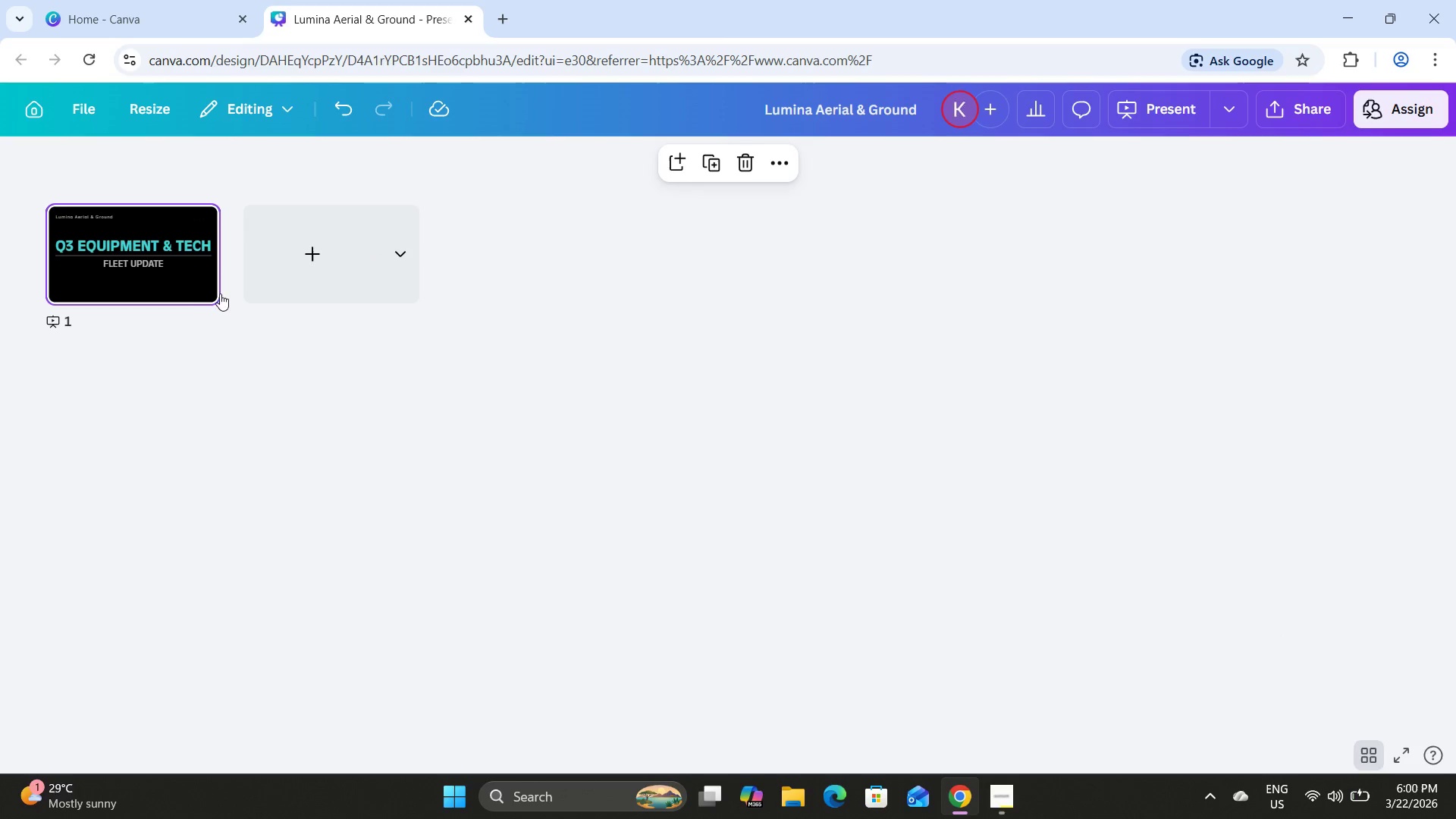 
double_click([198, 268])
 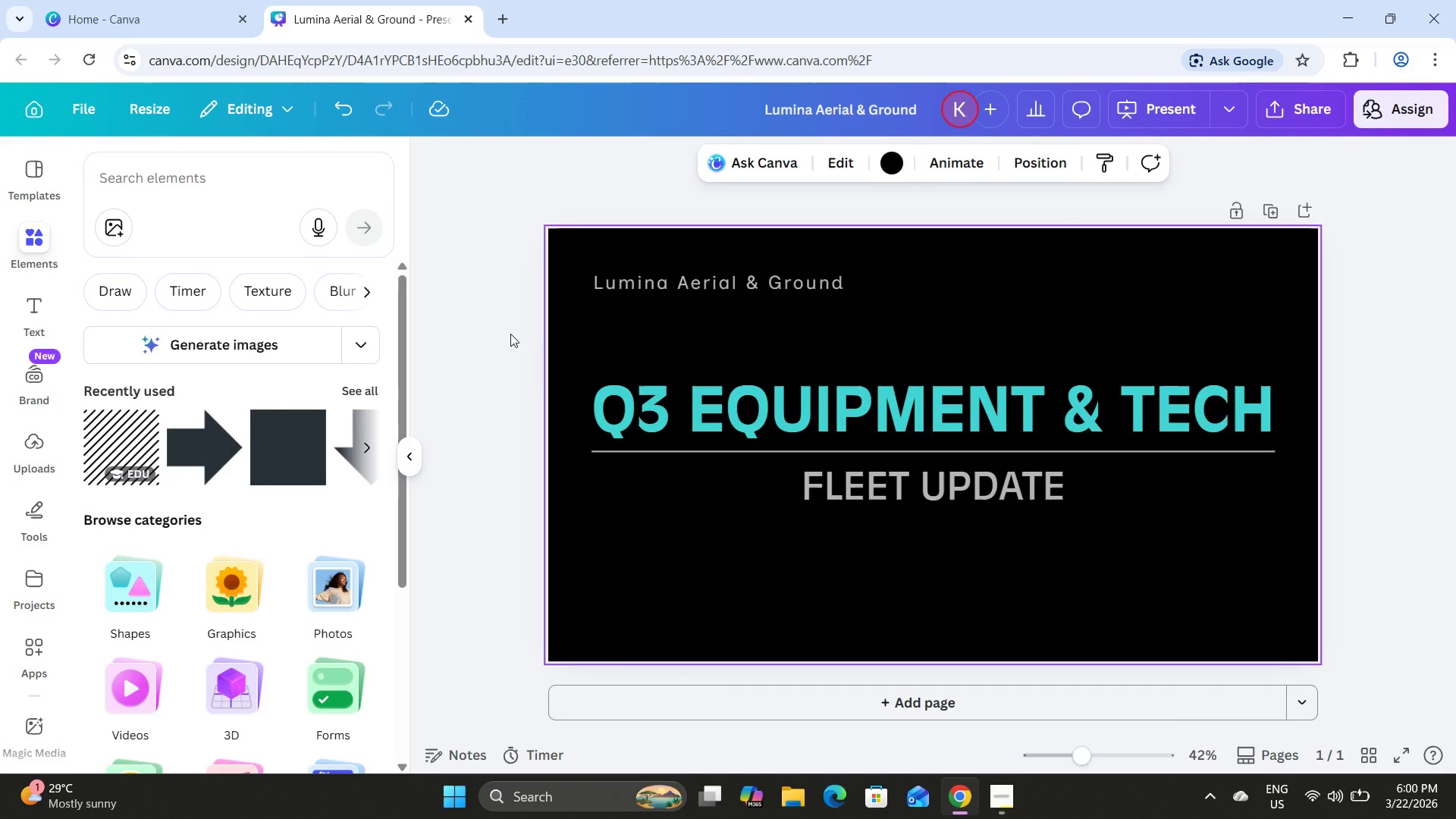 
left_click([472, 312])
 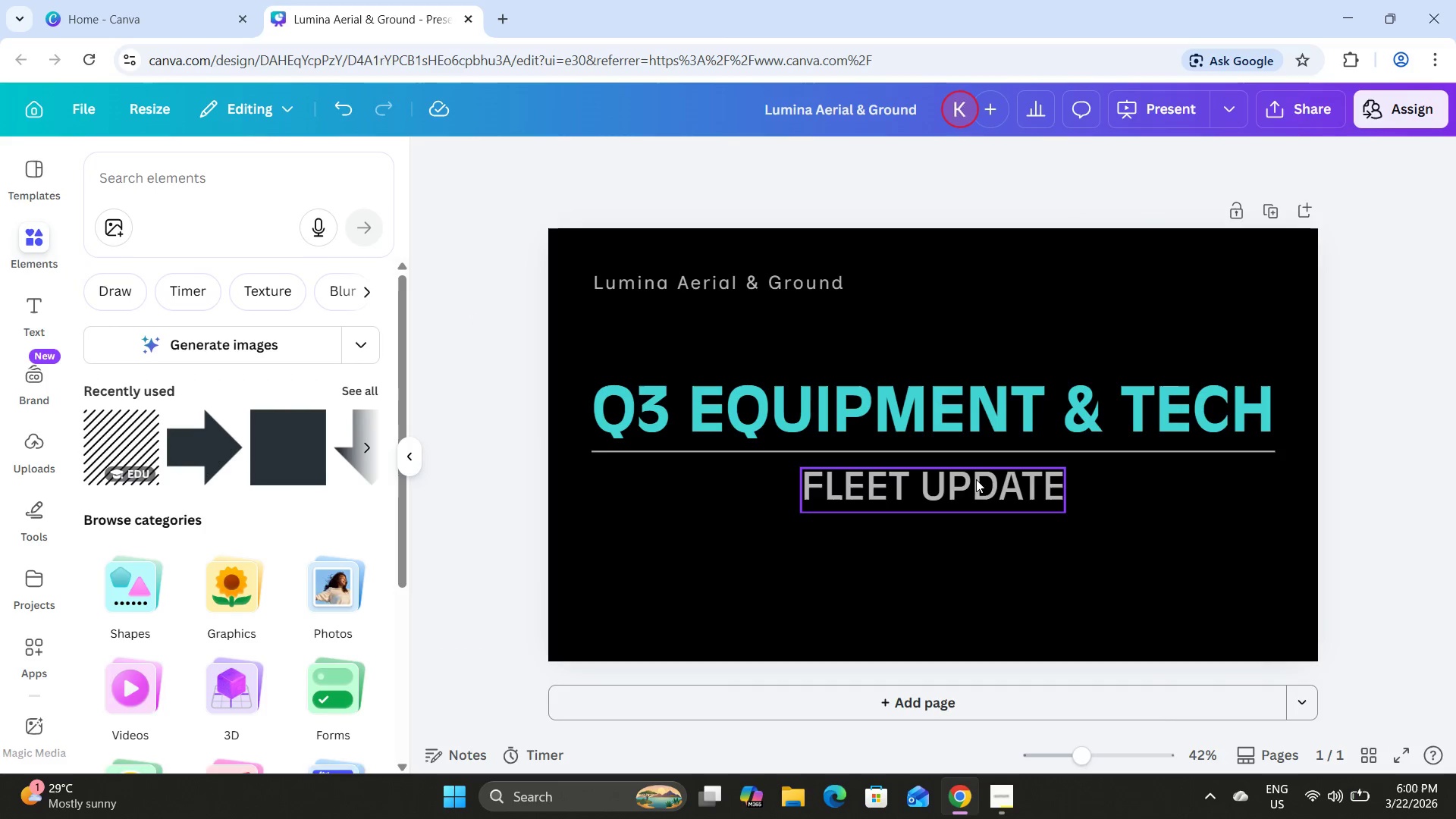 
left_click([978, 485])
 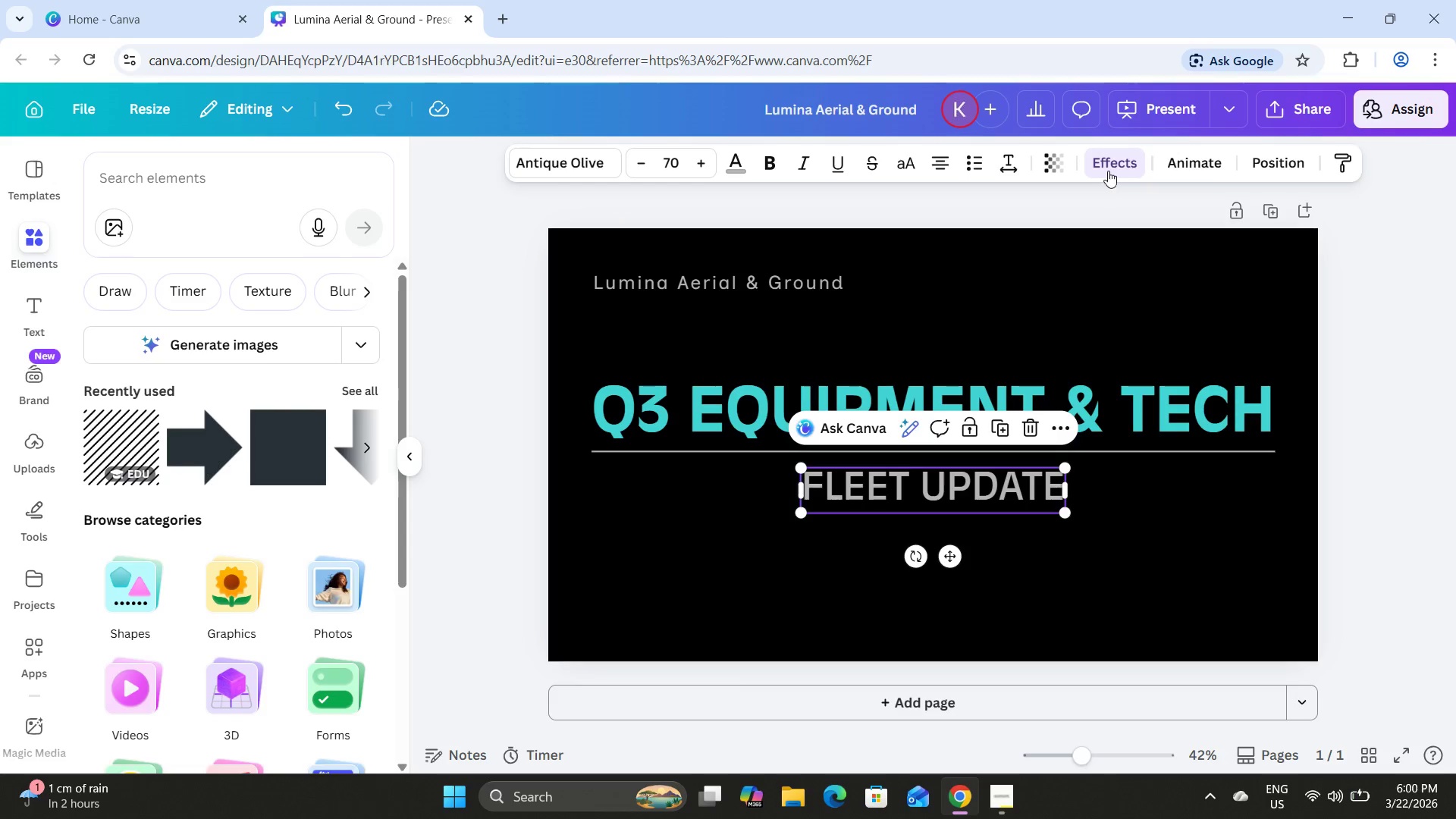 
left_click([1105, 165])
 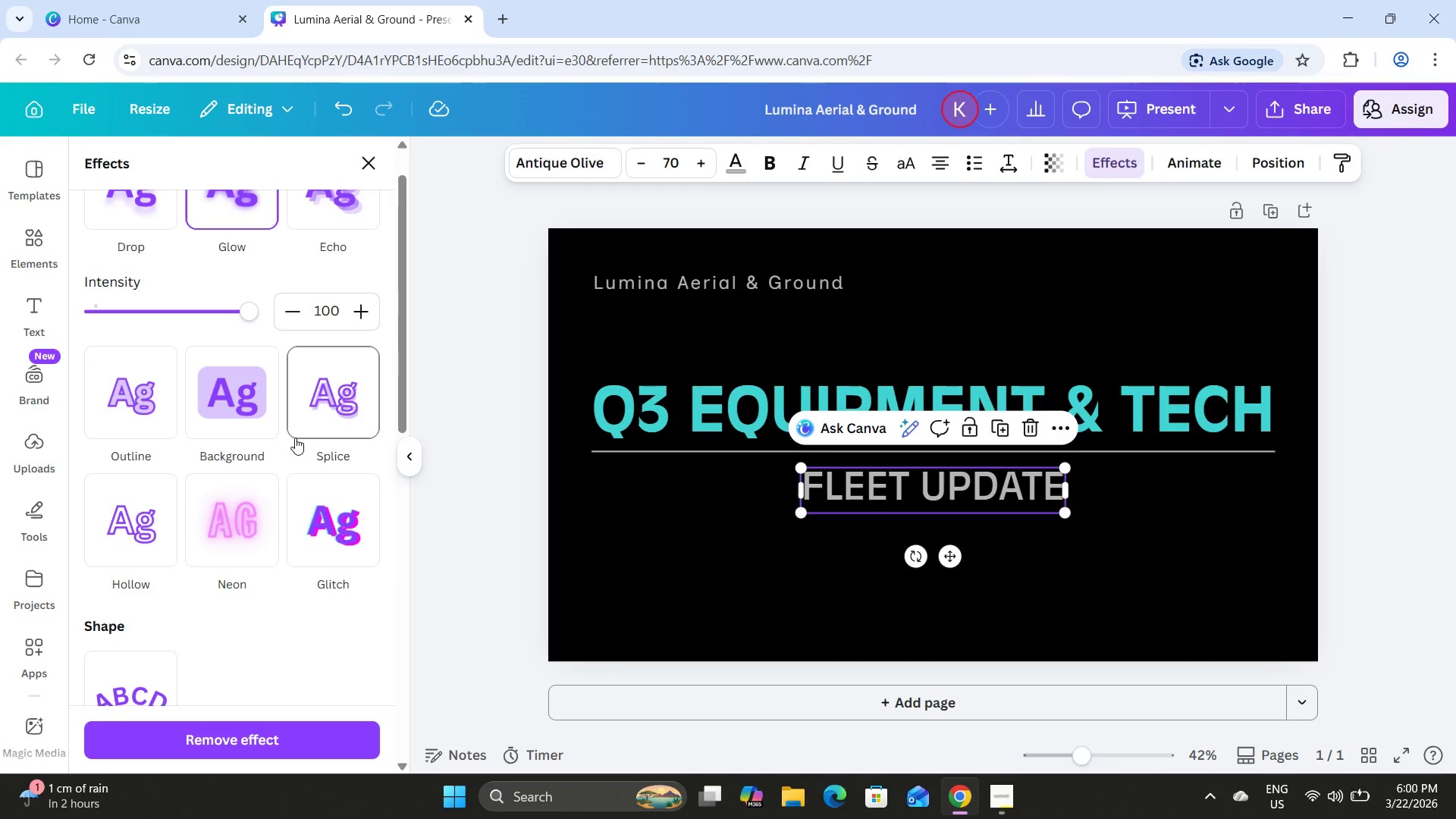 
left_click([234, 507])
 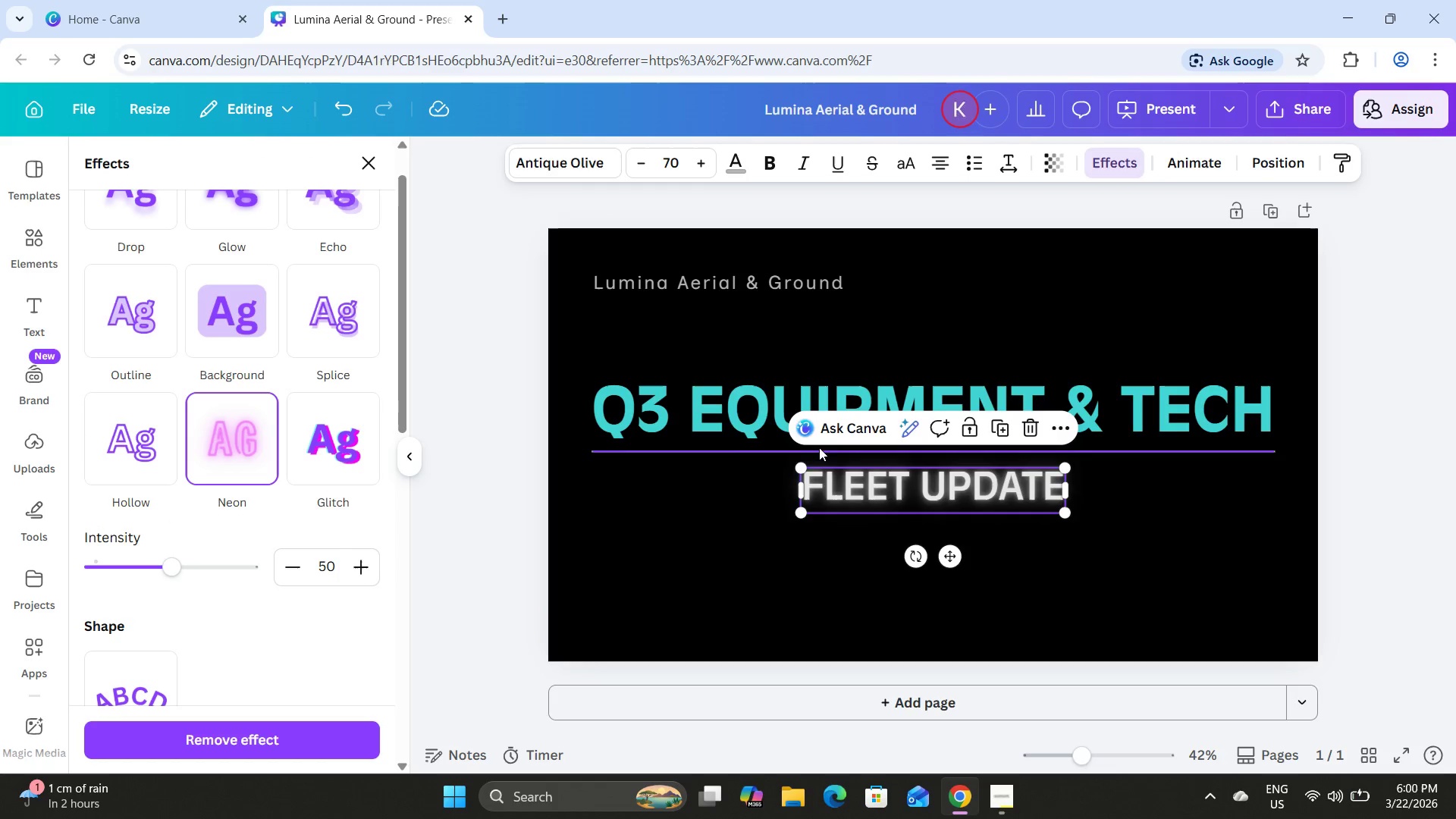 
left_click([742, 407])
 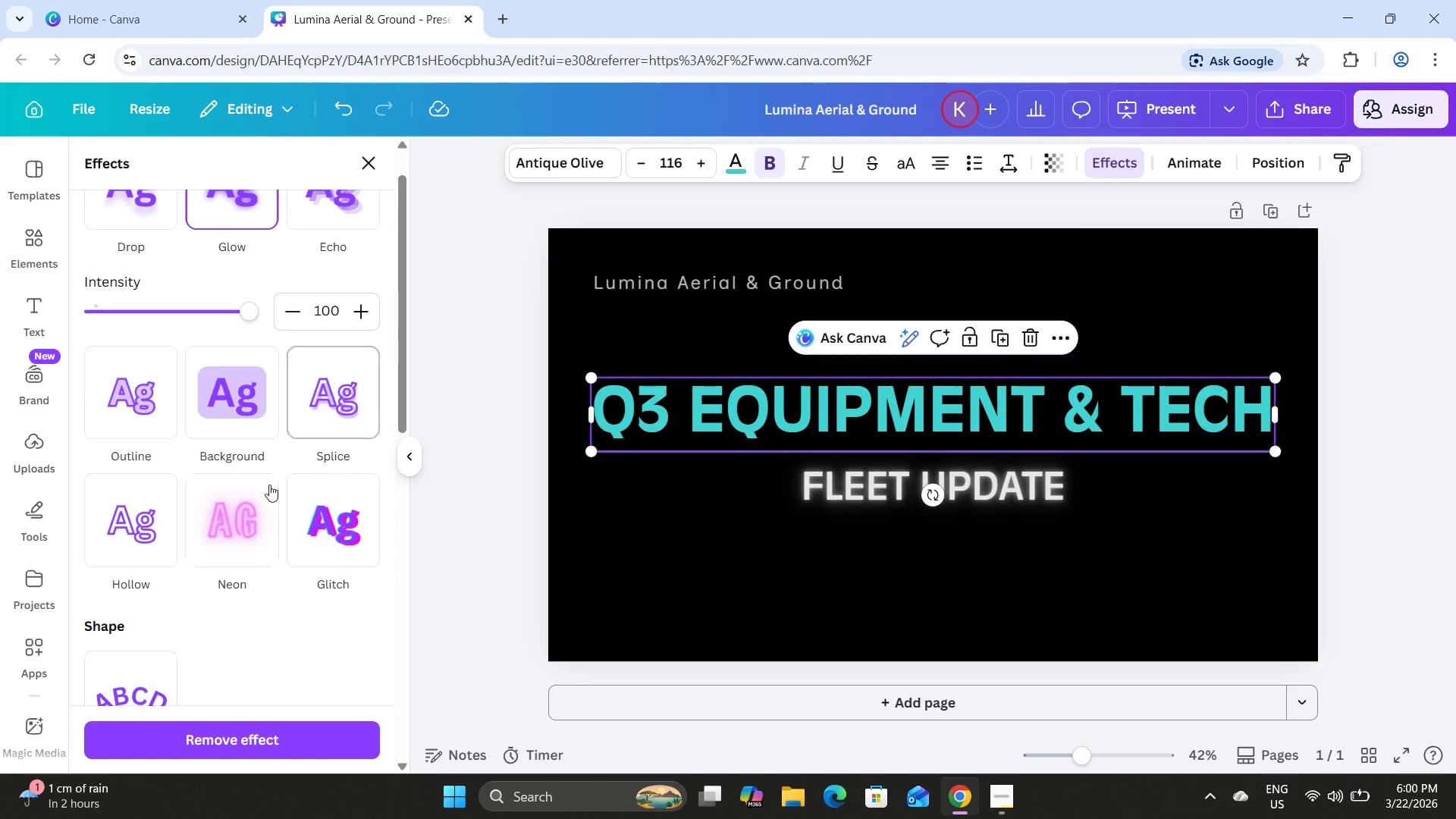 
left_click([252, 508])
 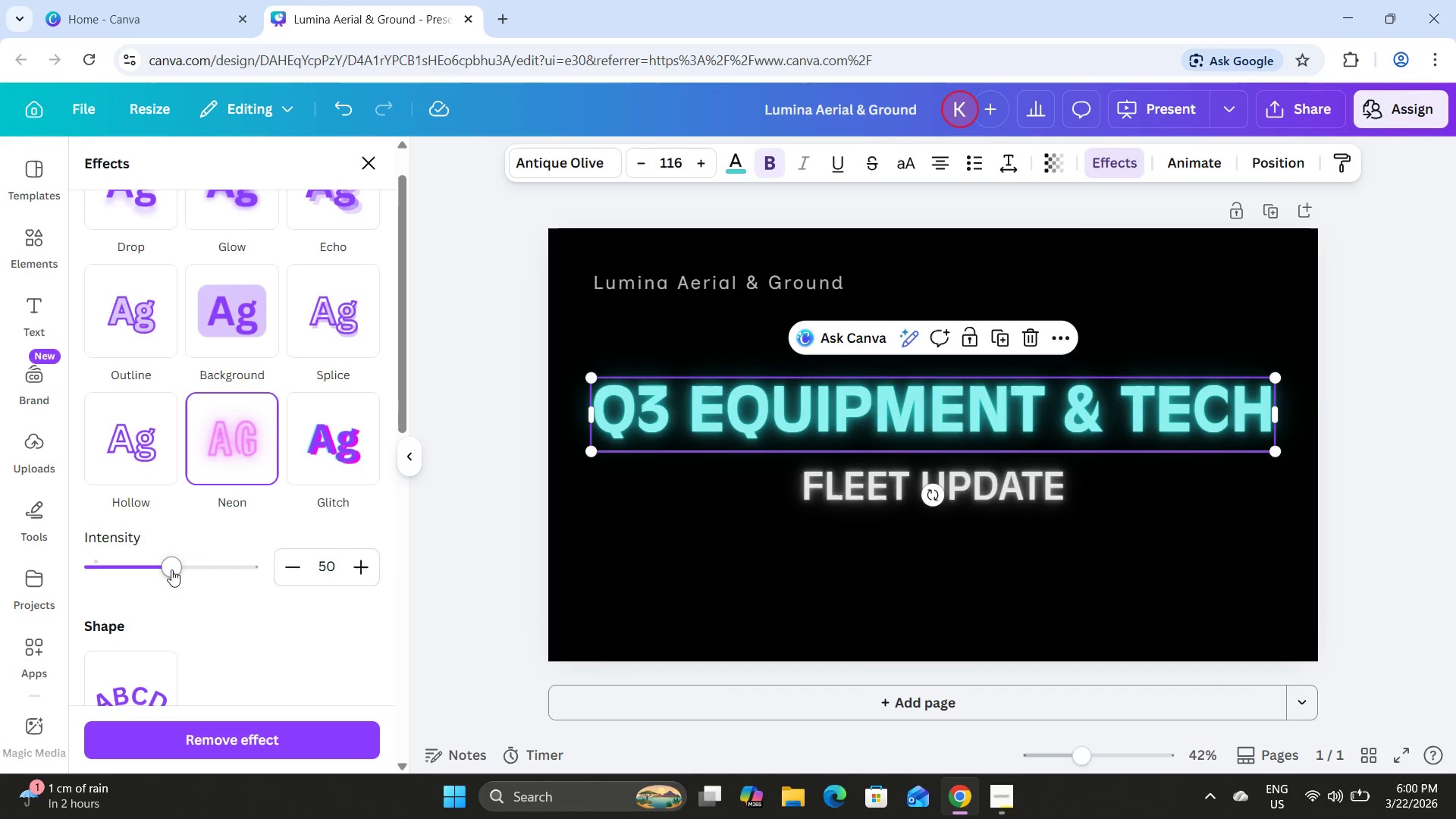 
left_click_drag(start_coordinate=[165, 566], to_coordinate=[108, 559])
 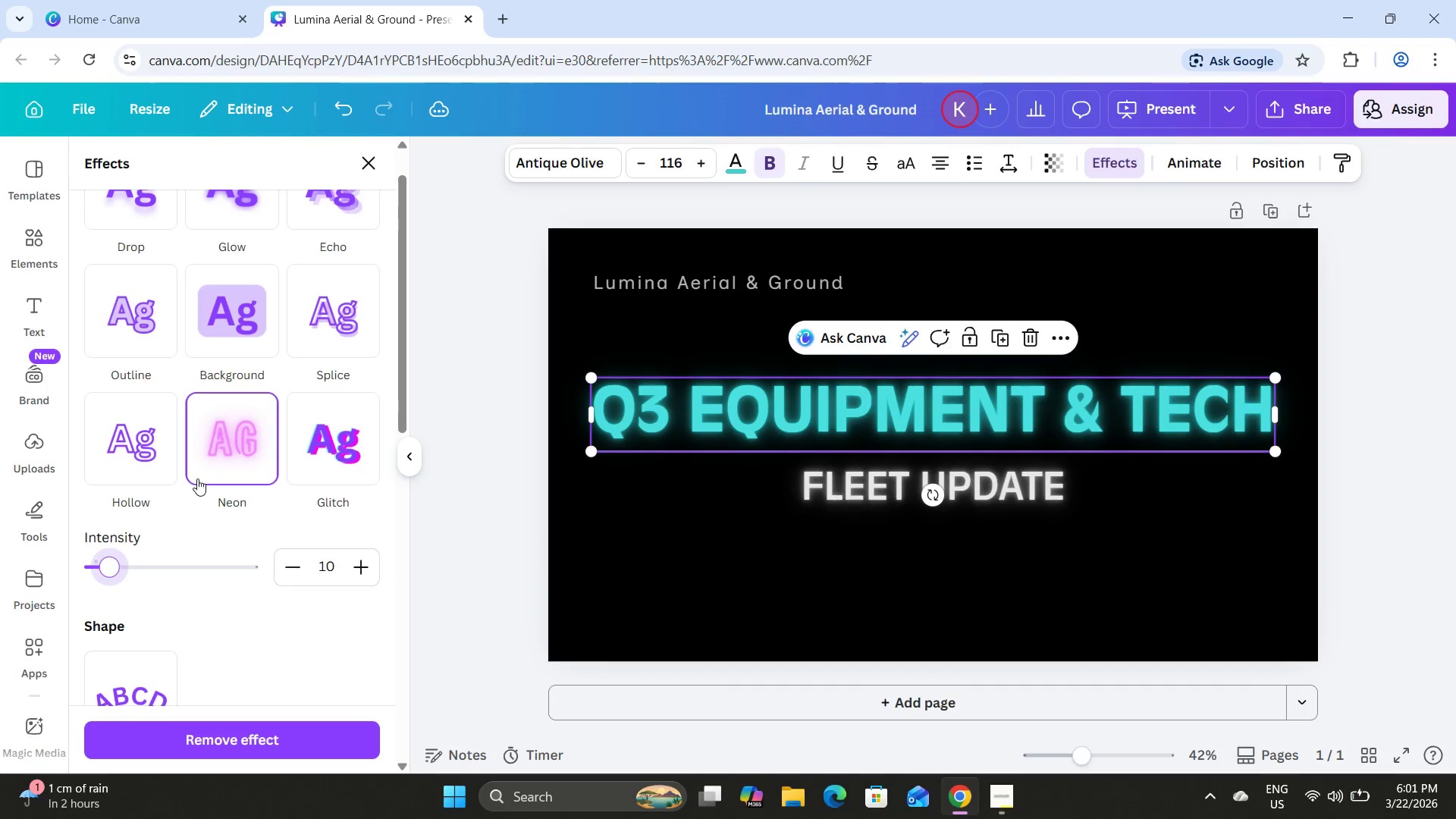 
scroll: coordinate [199, 472], scroll_direction: up, amount: 10.0
 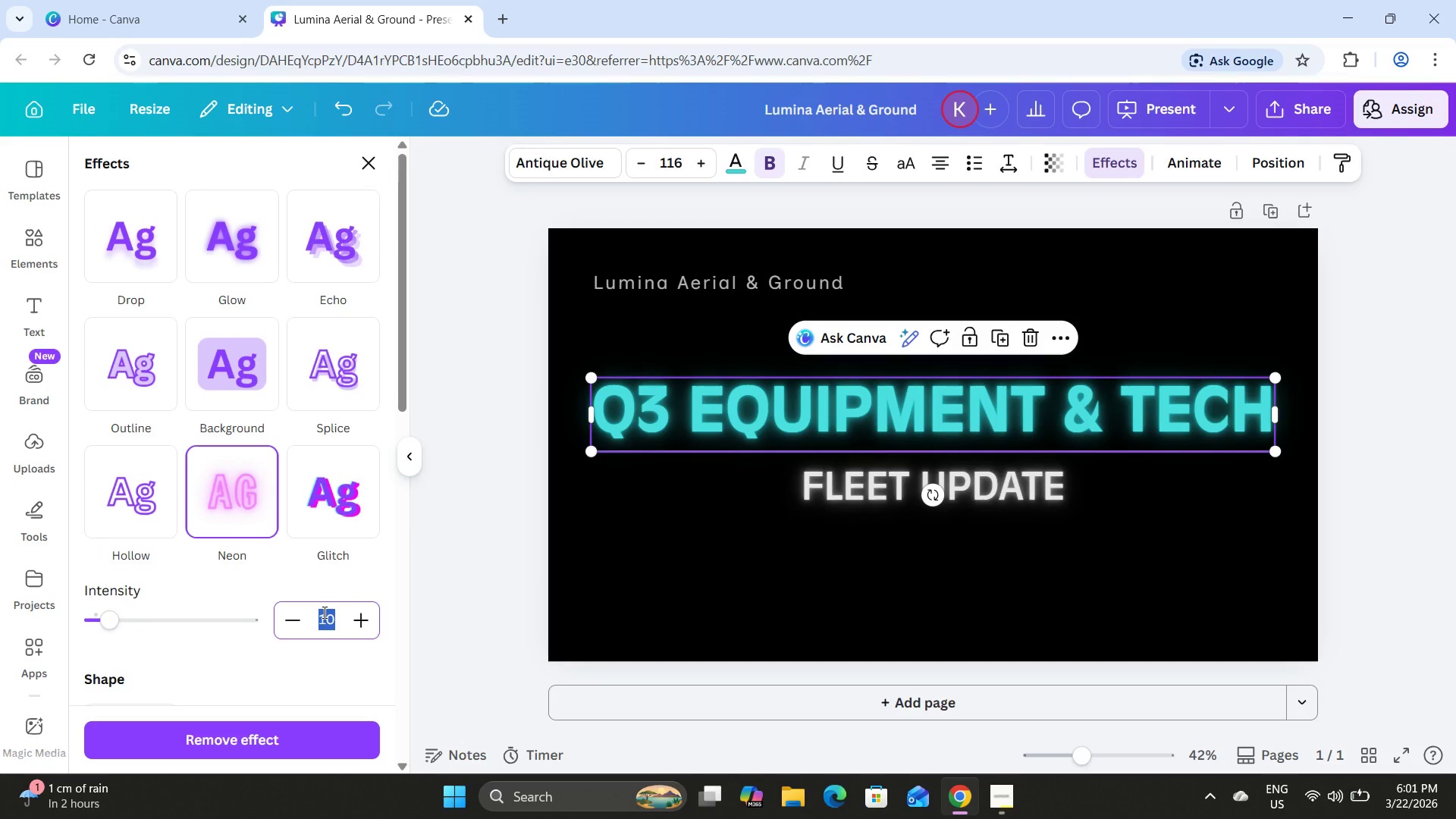 
key(Numpad1)
 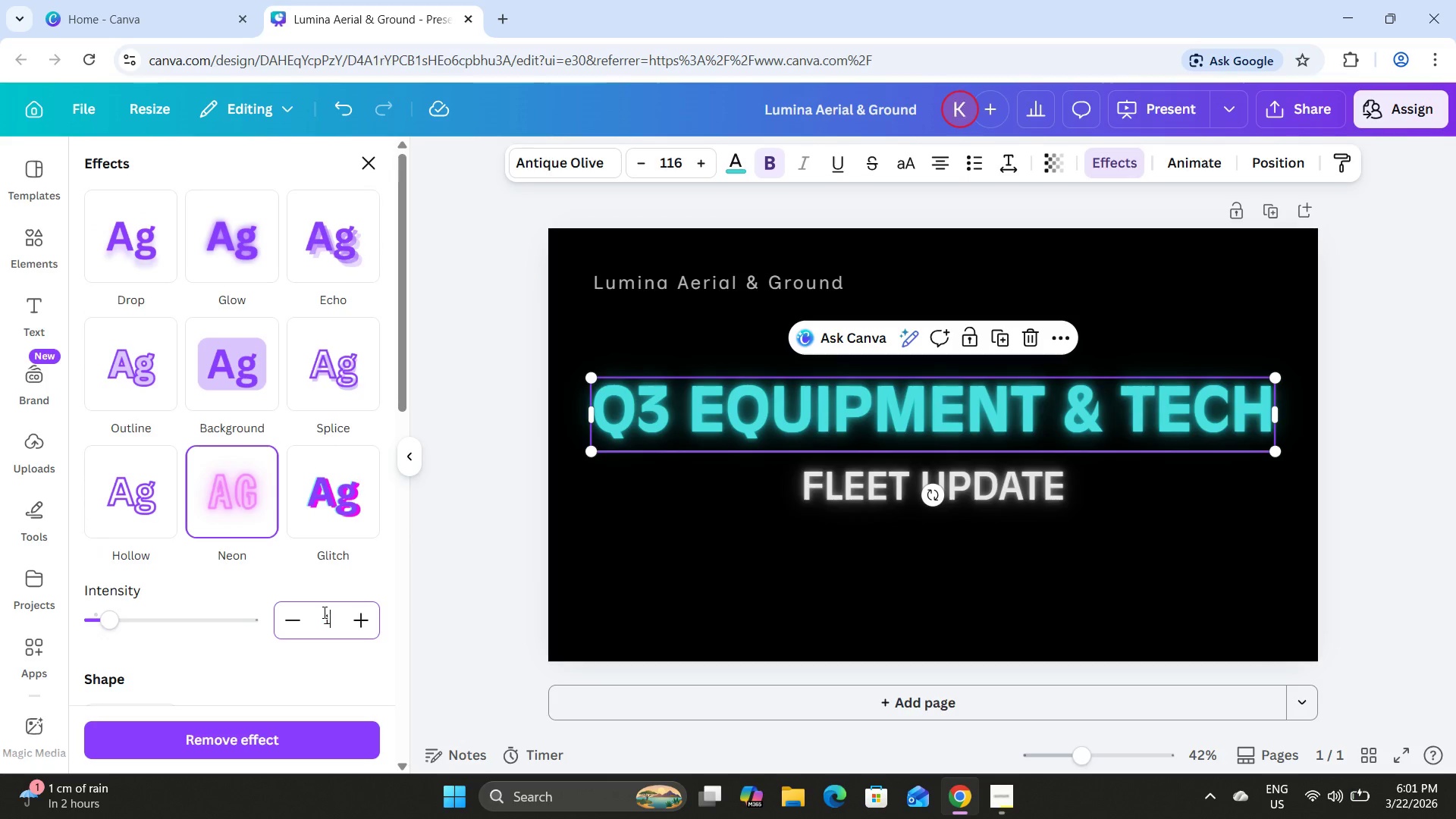 
key(NumpadEnter)
 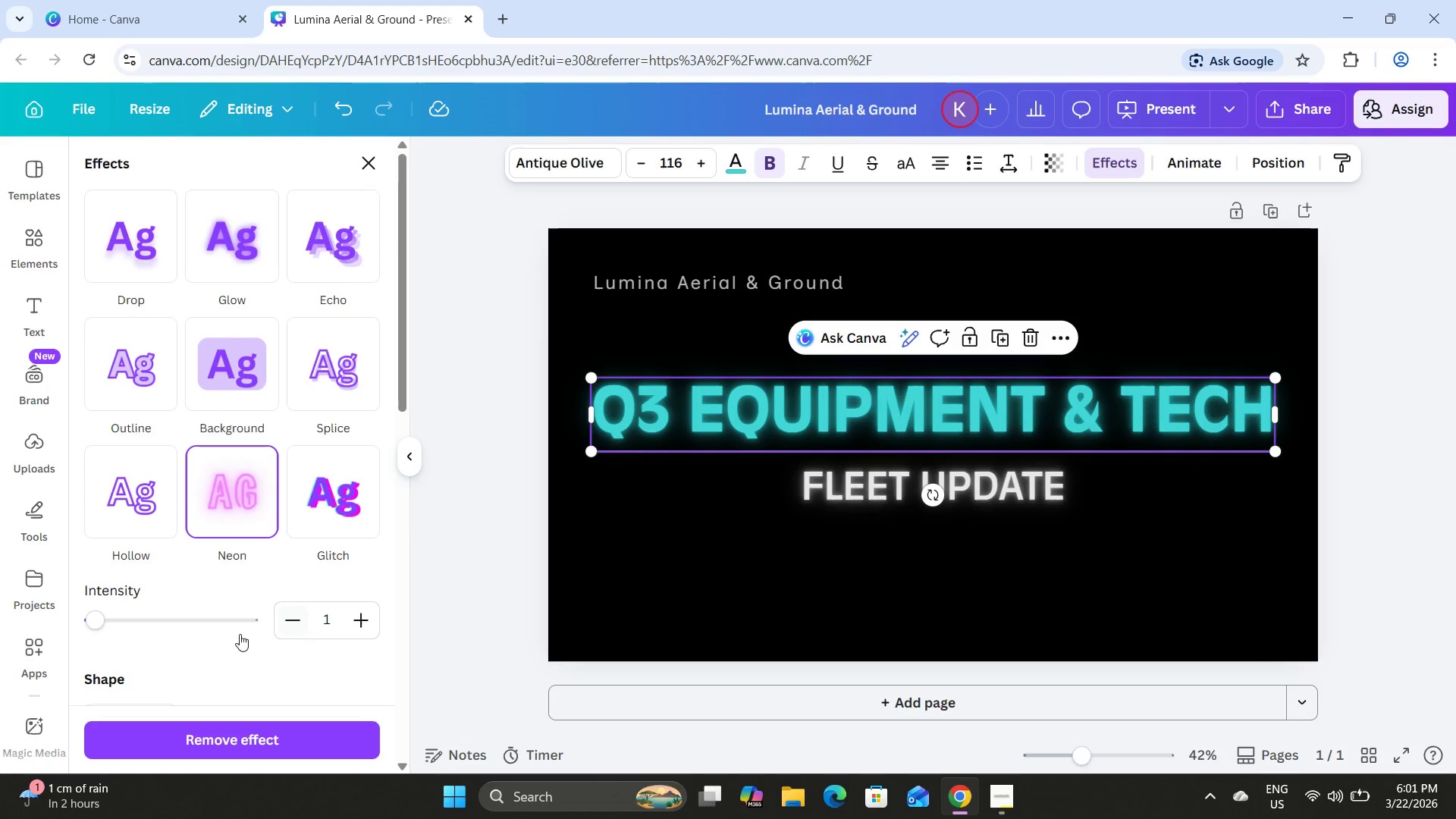 
left_click_drag(start_coordinate=[105, 619], to_coordinate=[26, 640])
 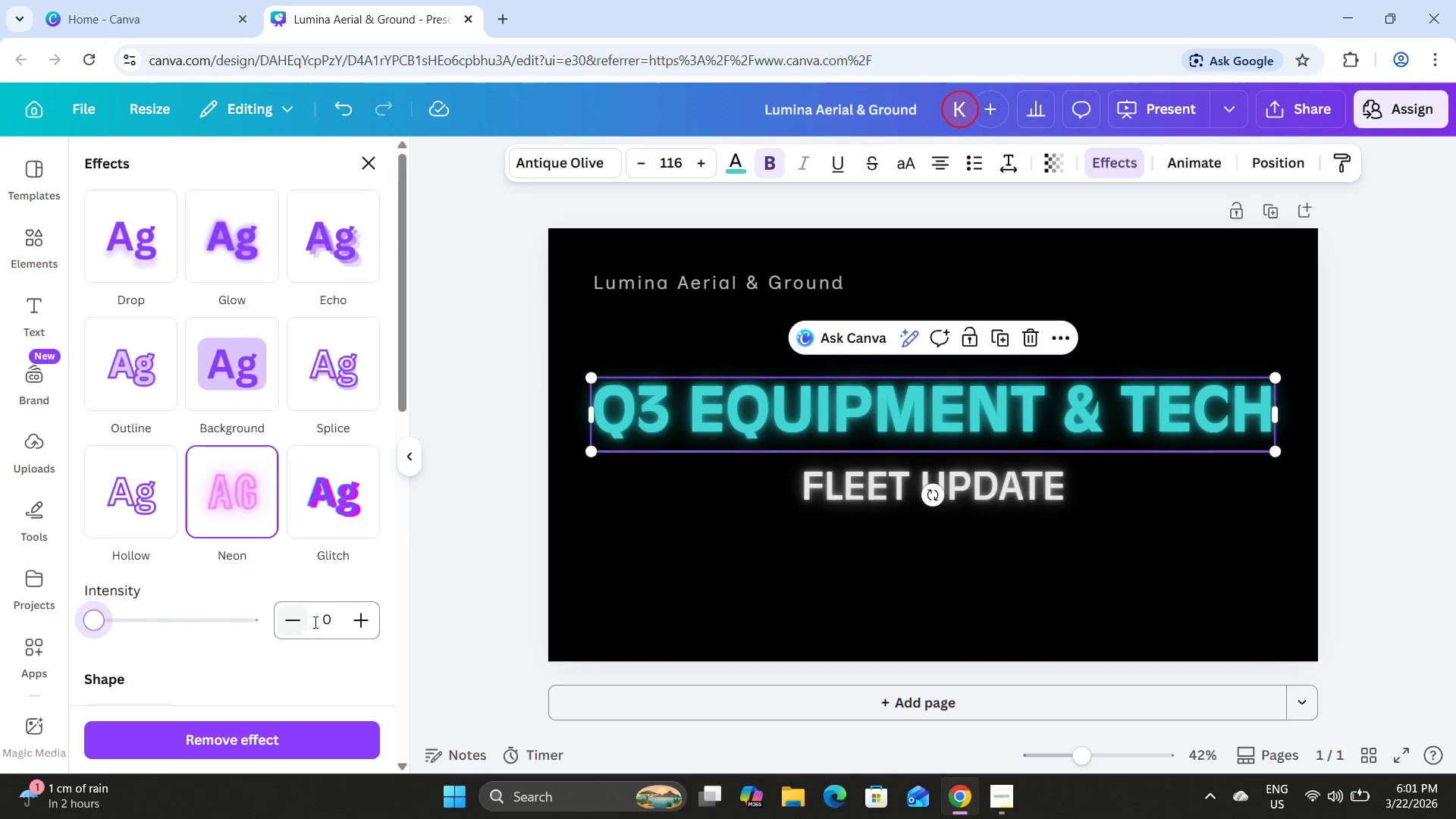 
left_click([318, 621])
 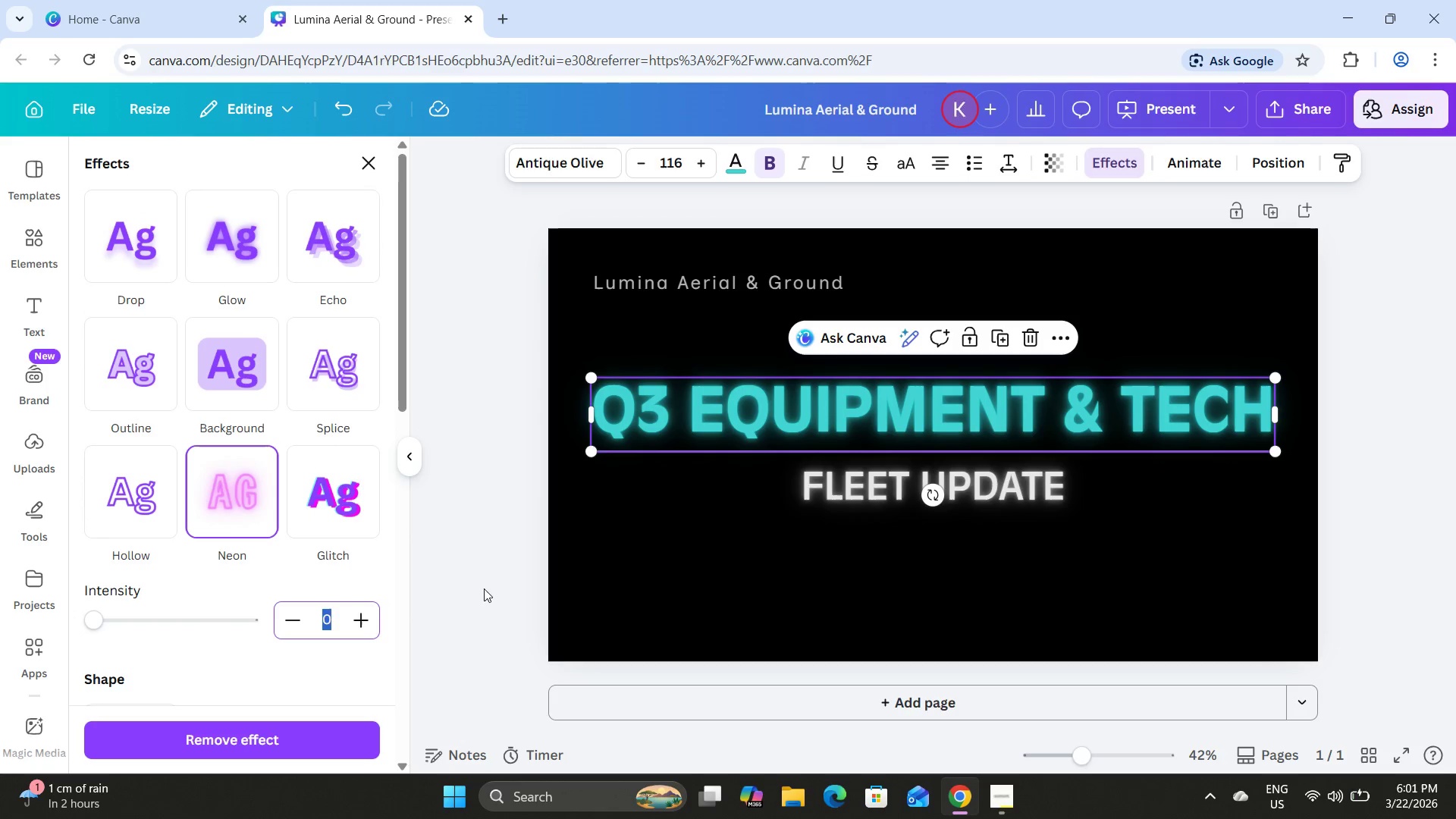 
left_click([484, 579])
 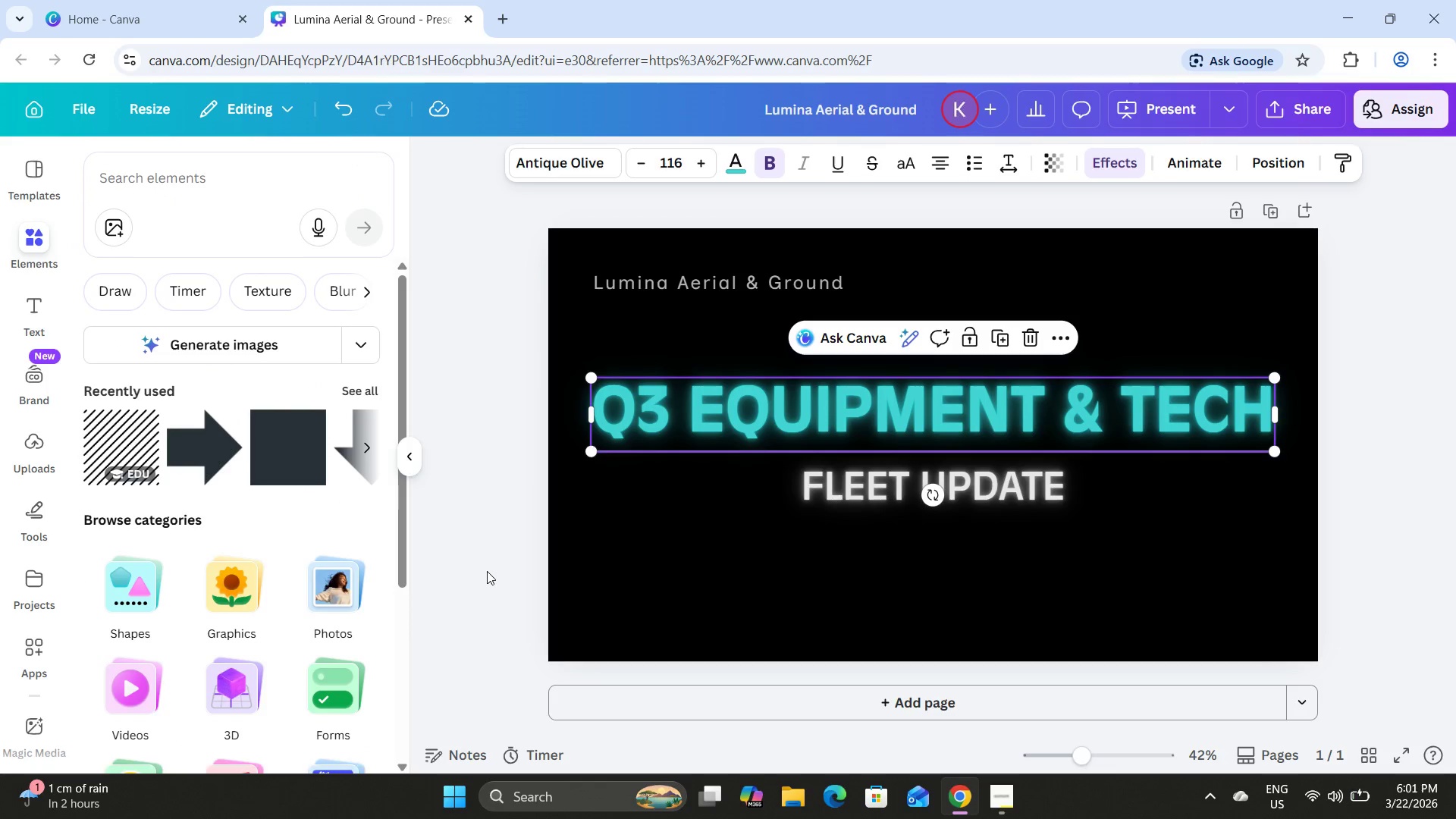 
left_click([487, 570])
 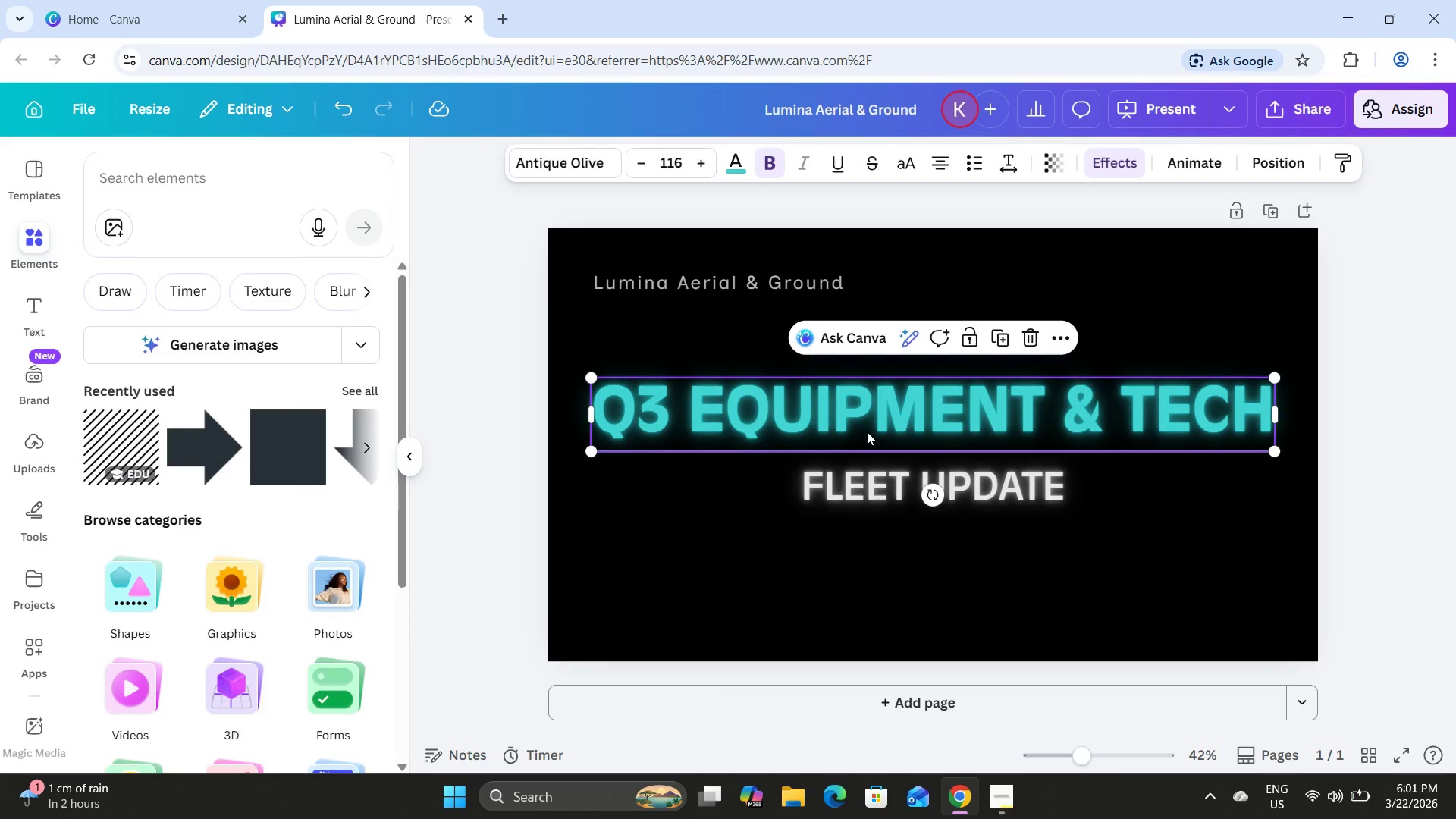 
left_click([962, 537])
 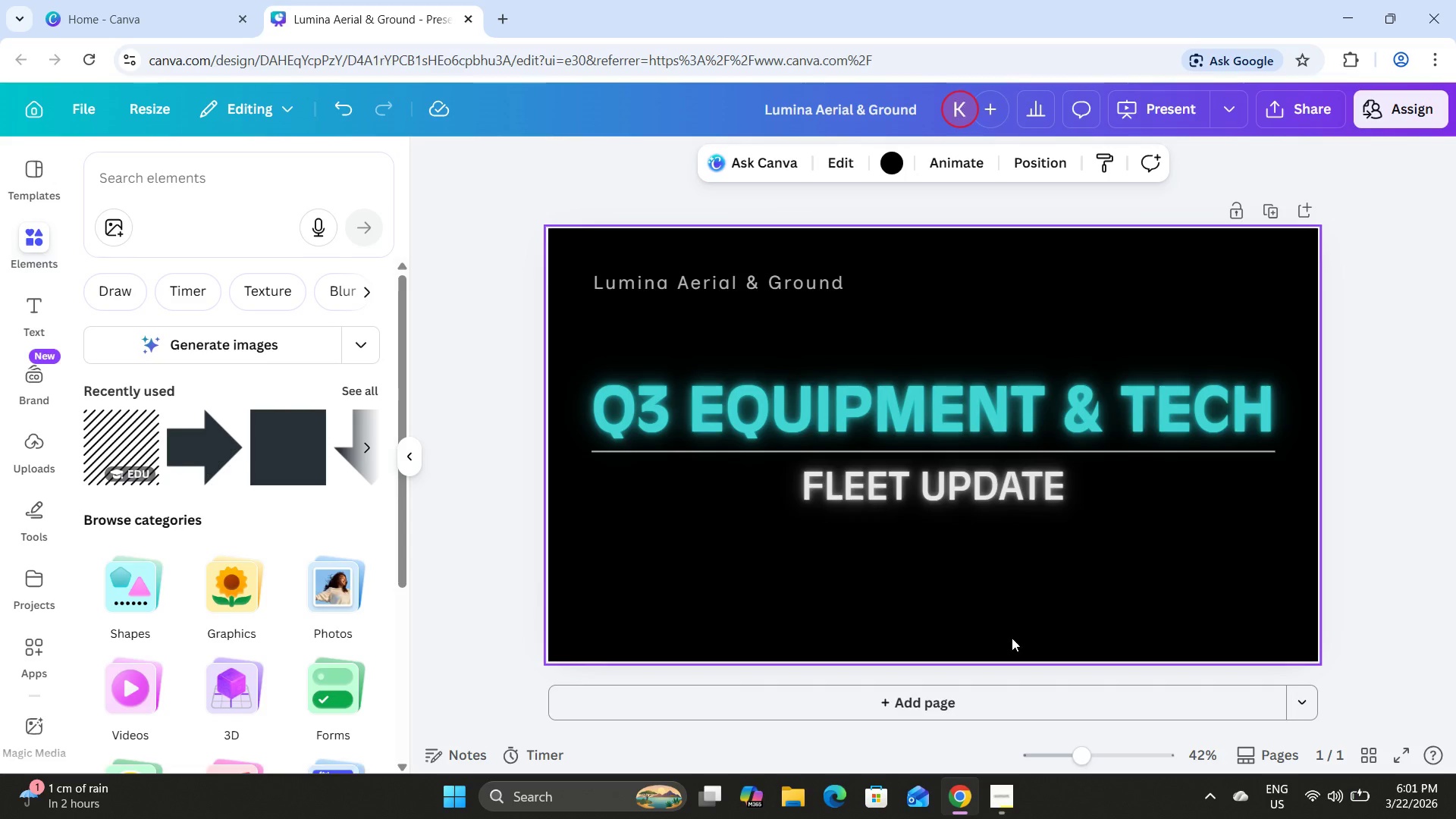 
left_click([1370, 751])
 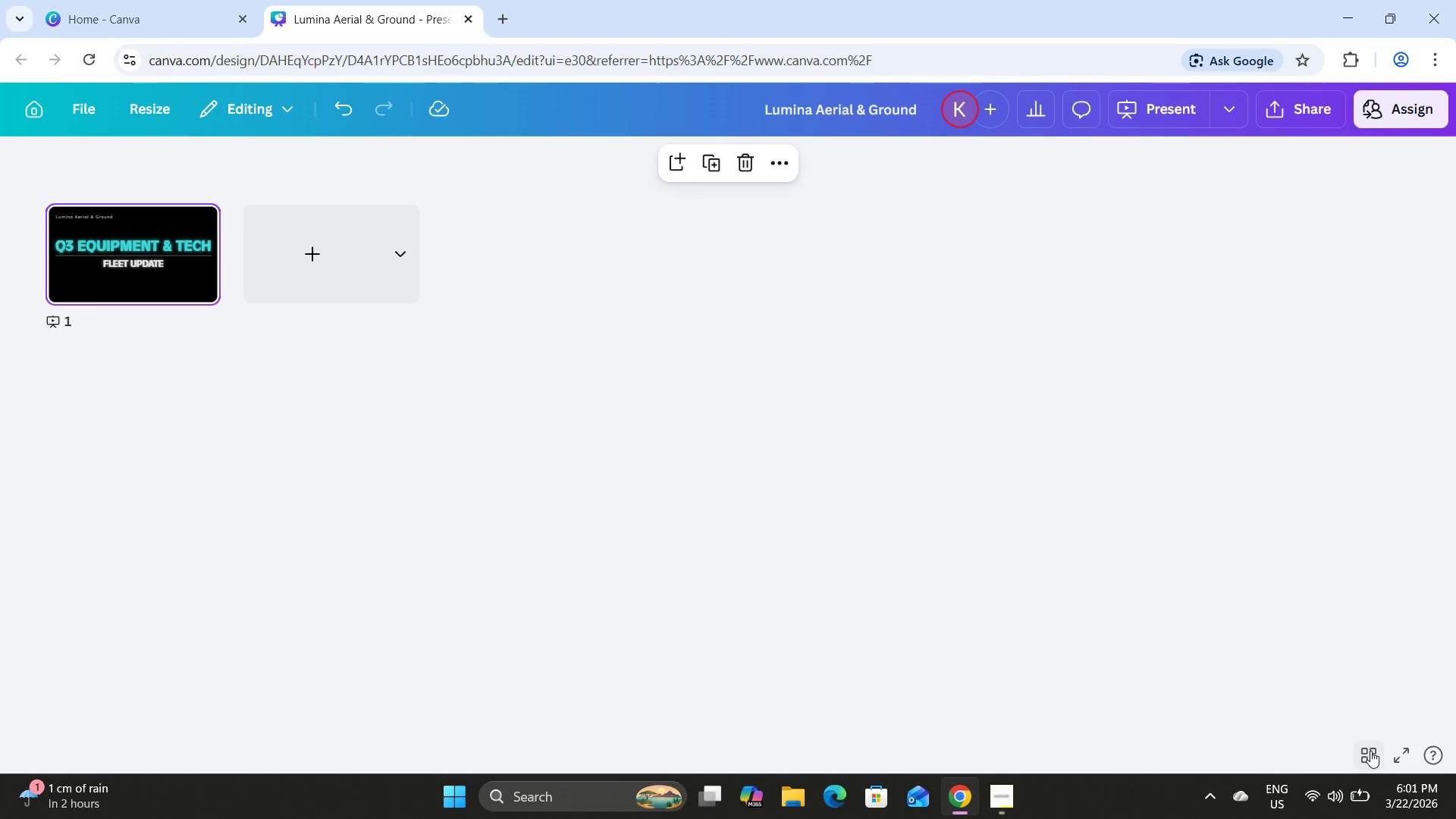 
left_click([1370, 751])
 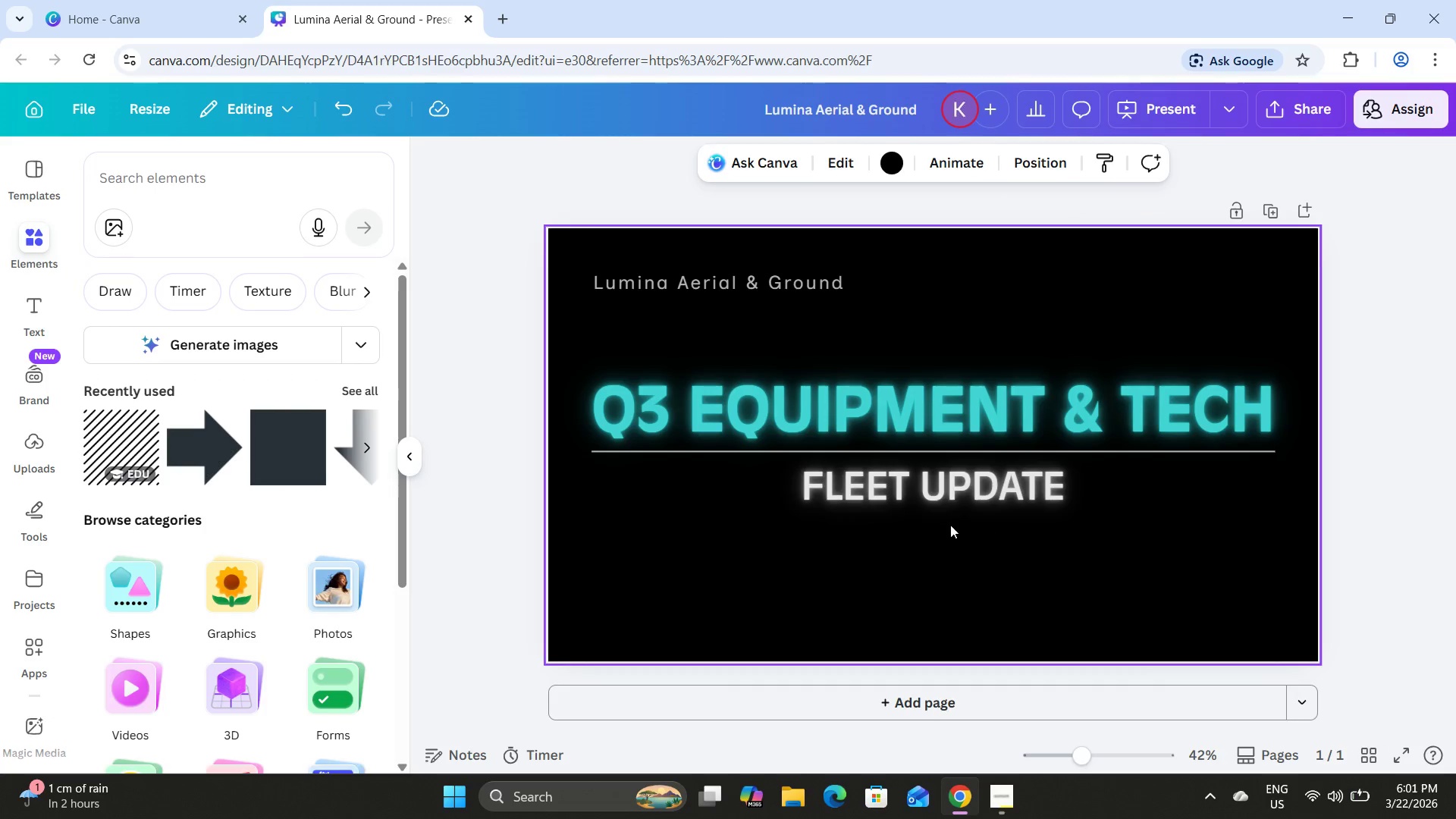 
left_click([891, 504])
 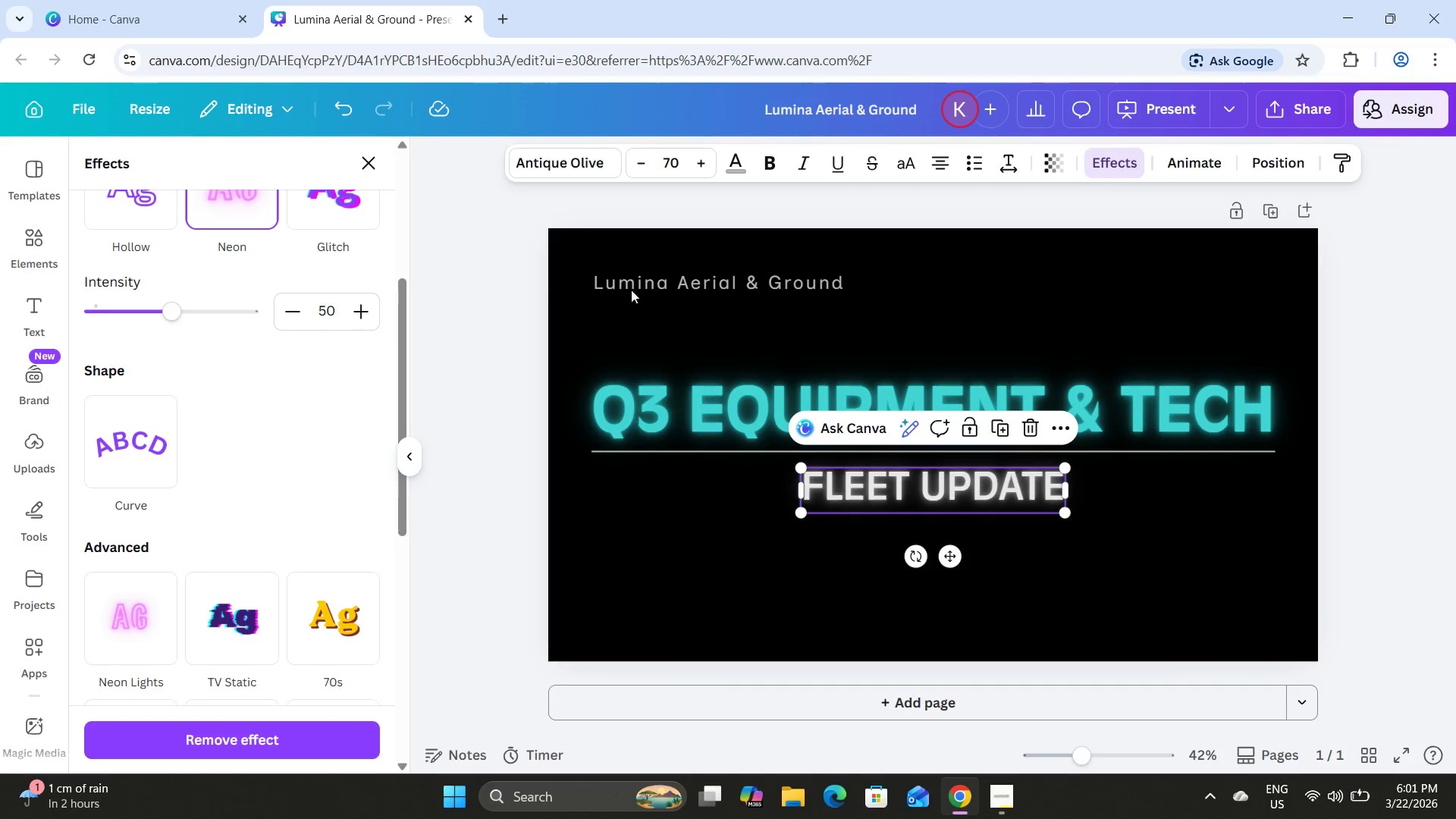 
scroll: coordinate [214, 339], scroll_direction: up, amount: 3.0
 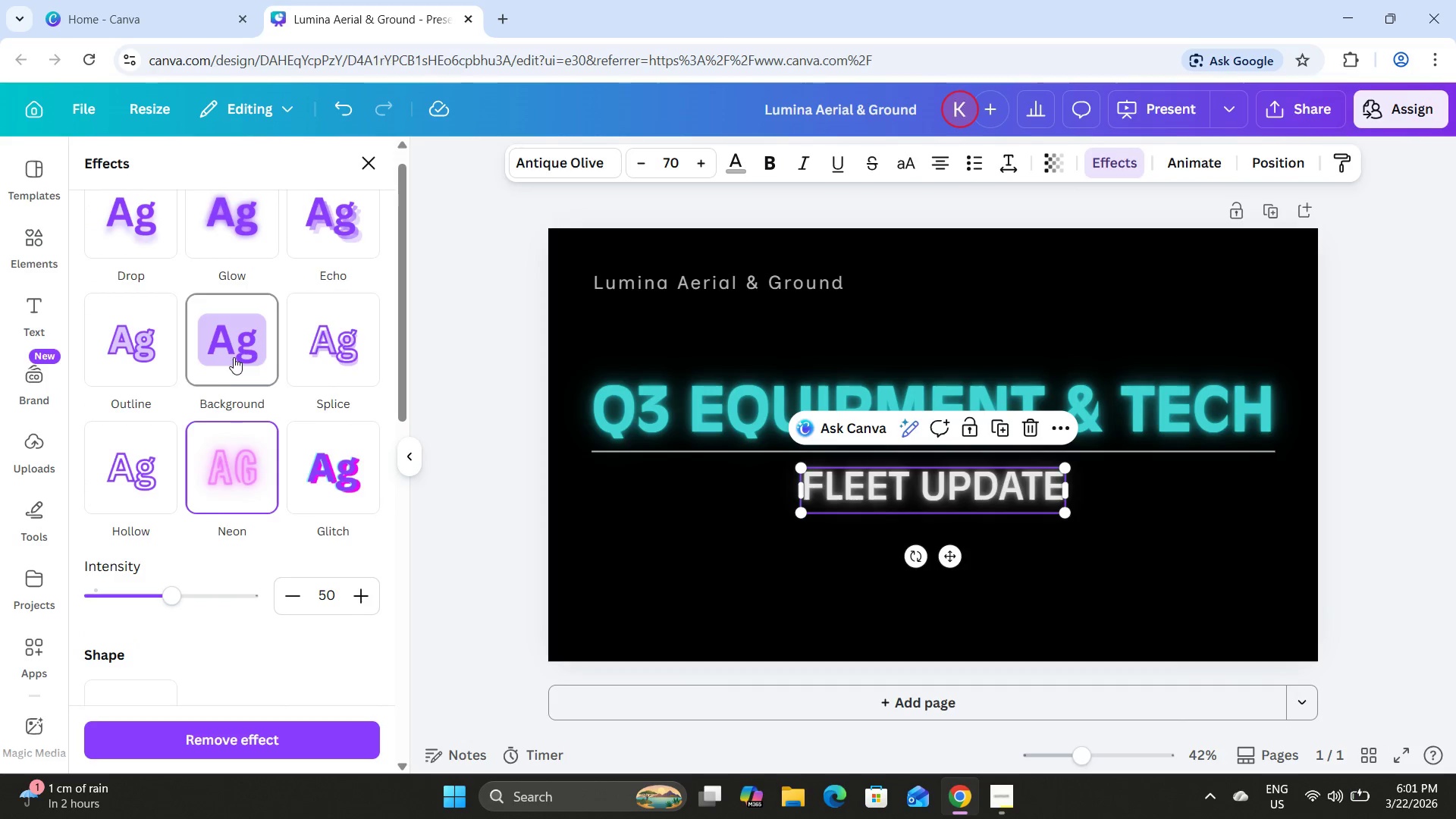 
scroll: coordinate [234, 355], scroll_direction: down, amount: 1.0
 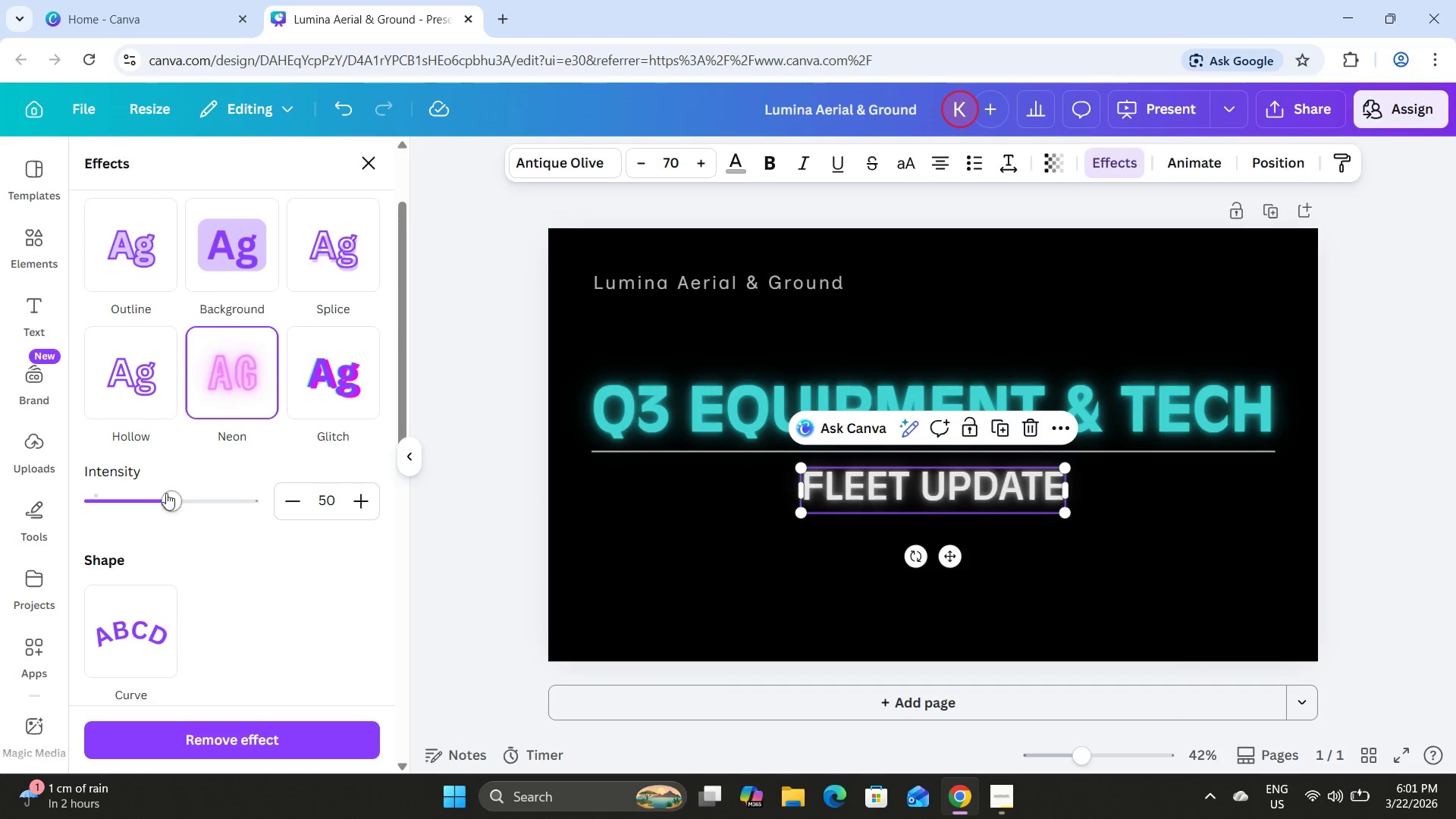 
left_click_drag(start_coordinate=[166, 494], to_coordinate=[73, 500])
 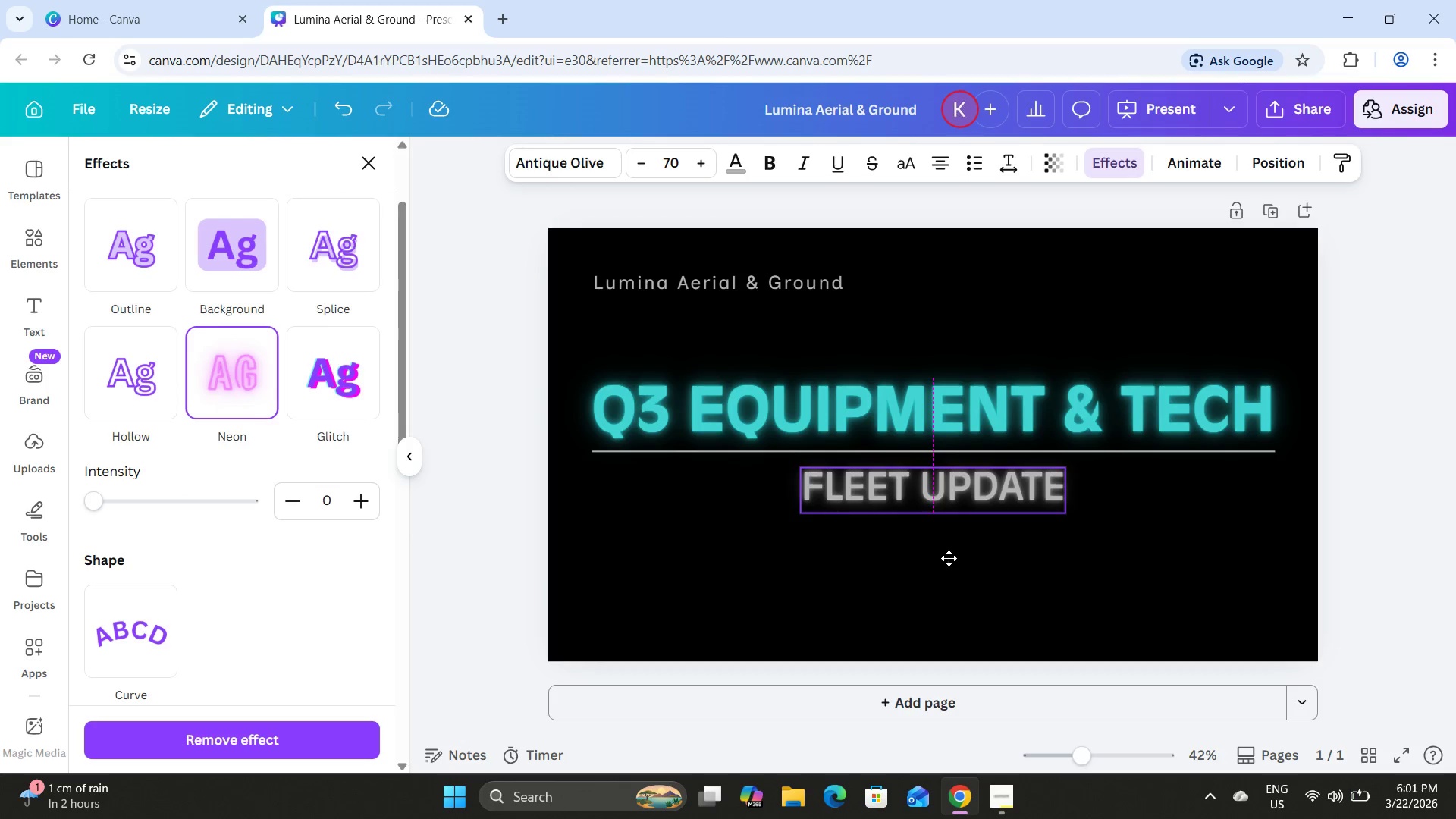 
key(Control+Z)
 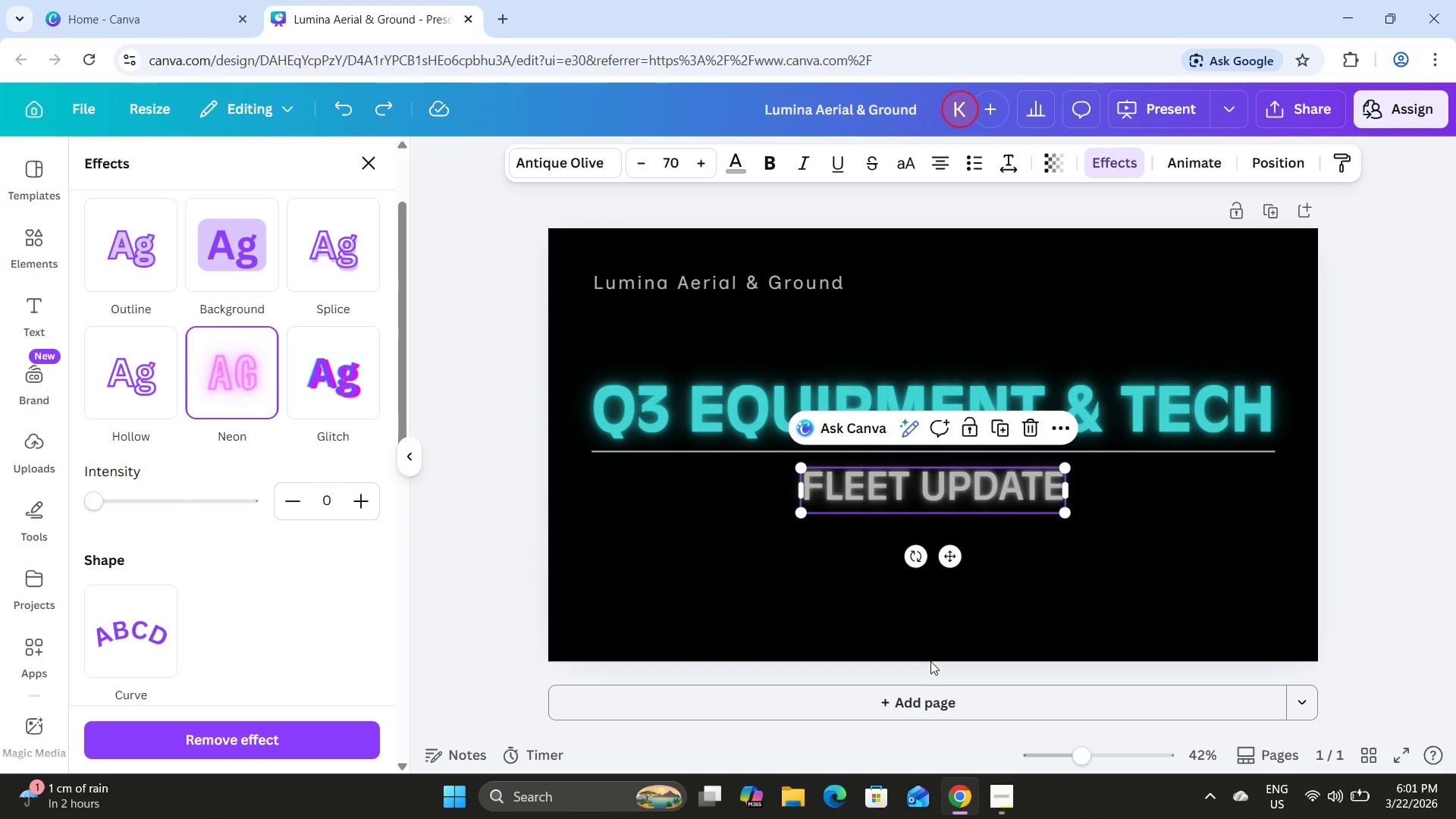 
key(Control+Z)
 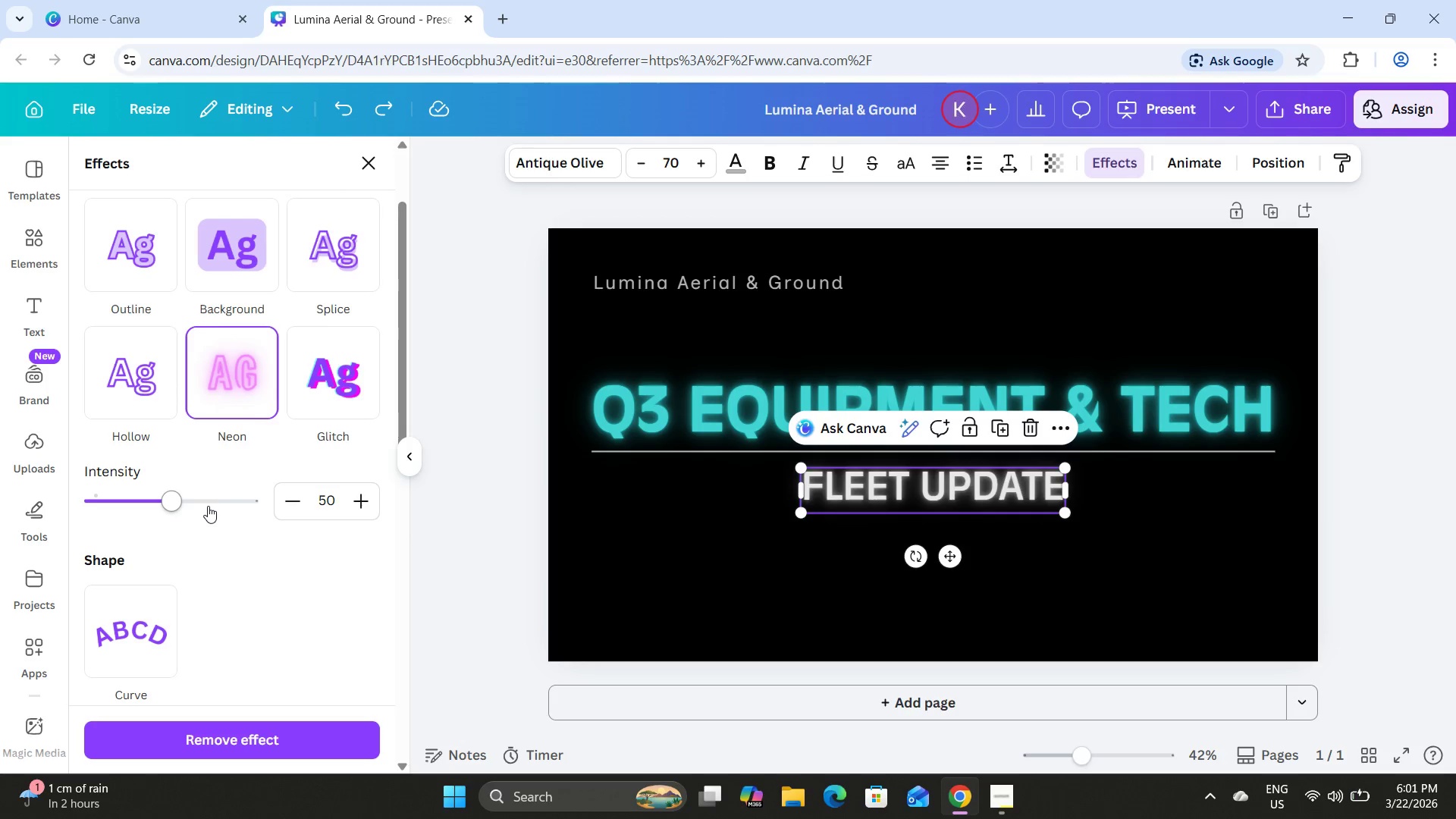 
left_click_drag(start_coordinate=[174, 493], to_coordinate=[30, 503])
 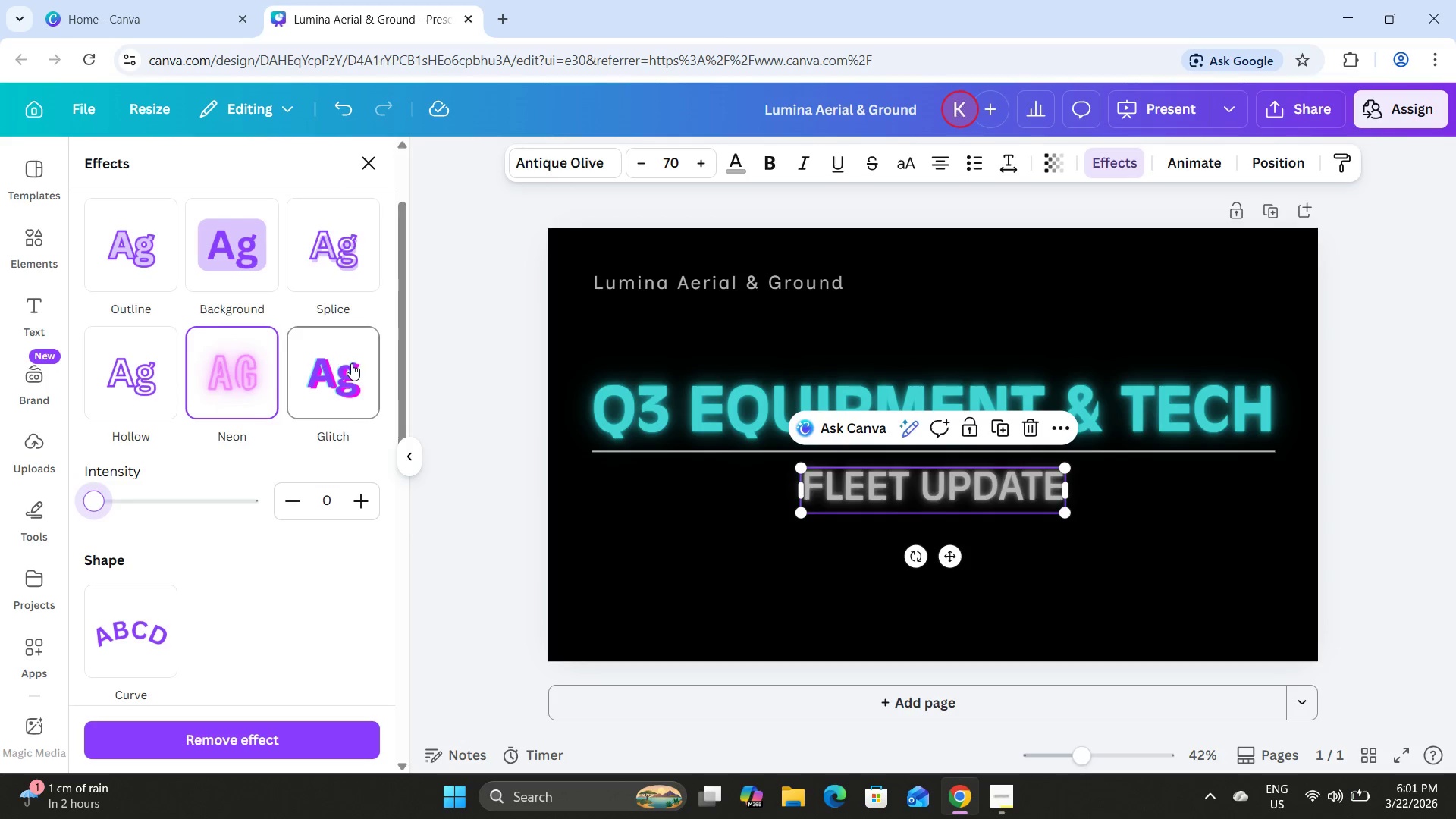 
scroll: coordinate [351, 362], scroll_direction: down, amount: 4.0
 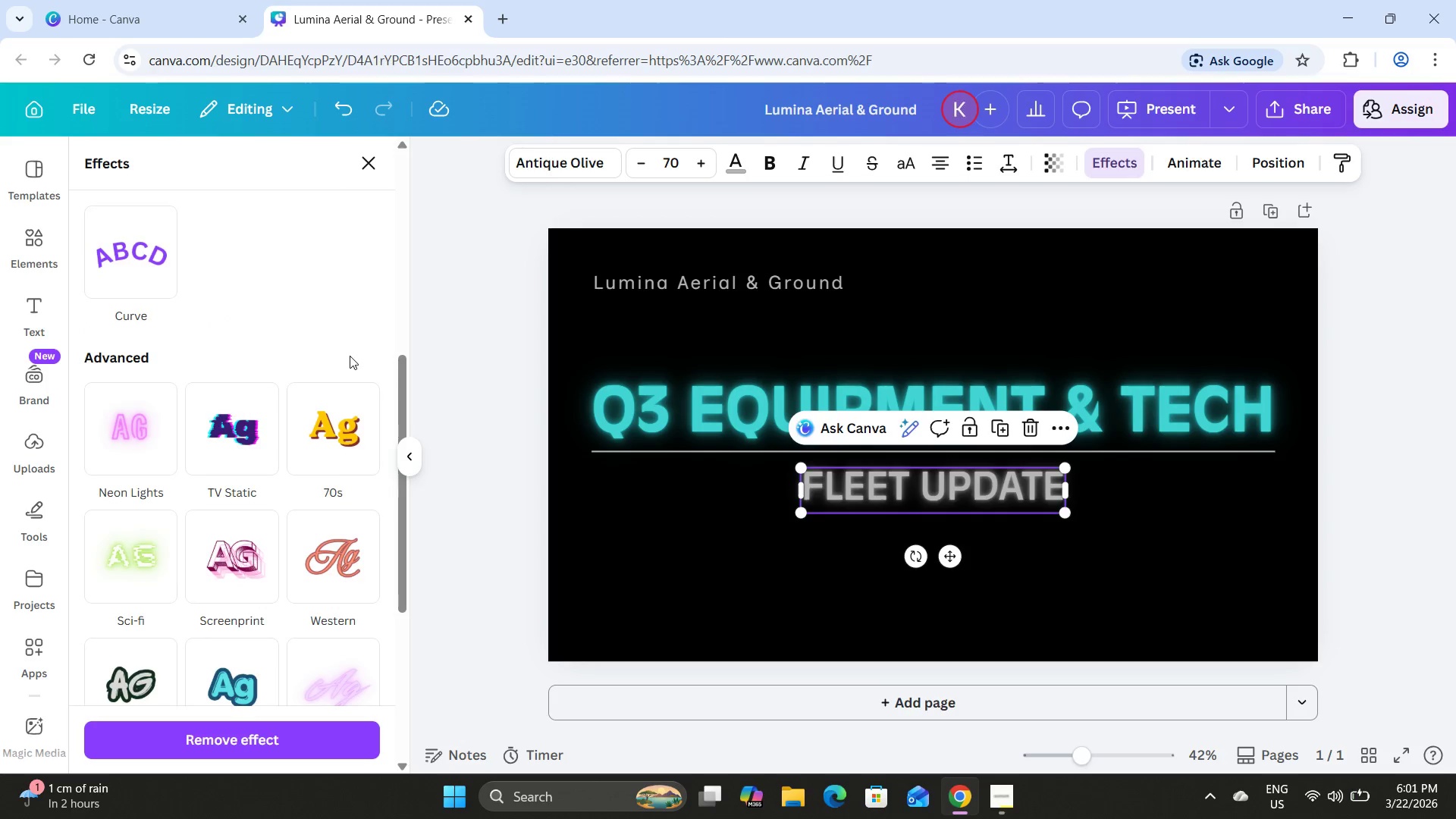 
scroll: coordinate [350, 356], scroll_direction: none, amount: 0.0
 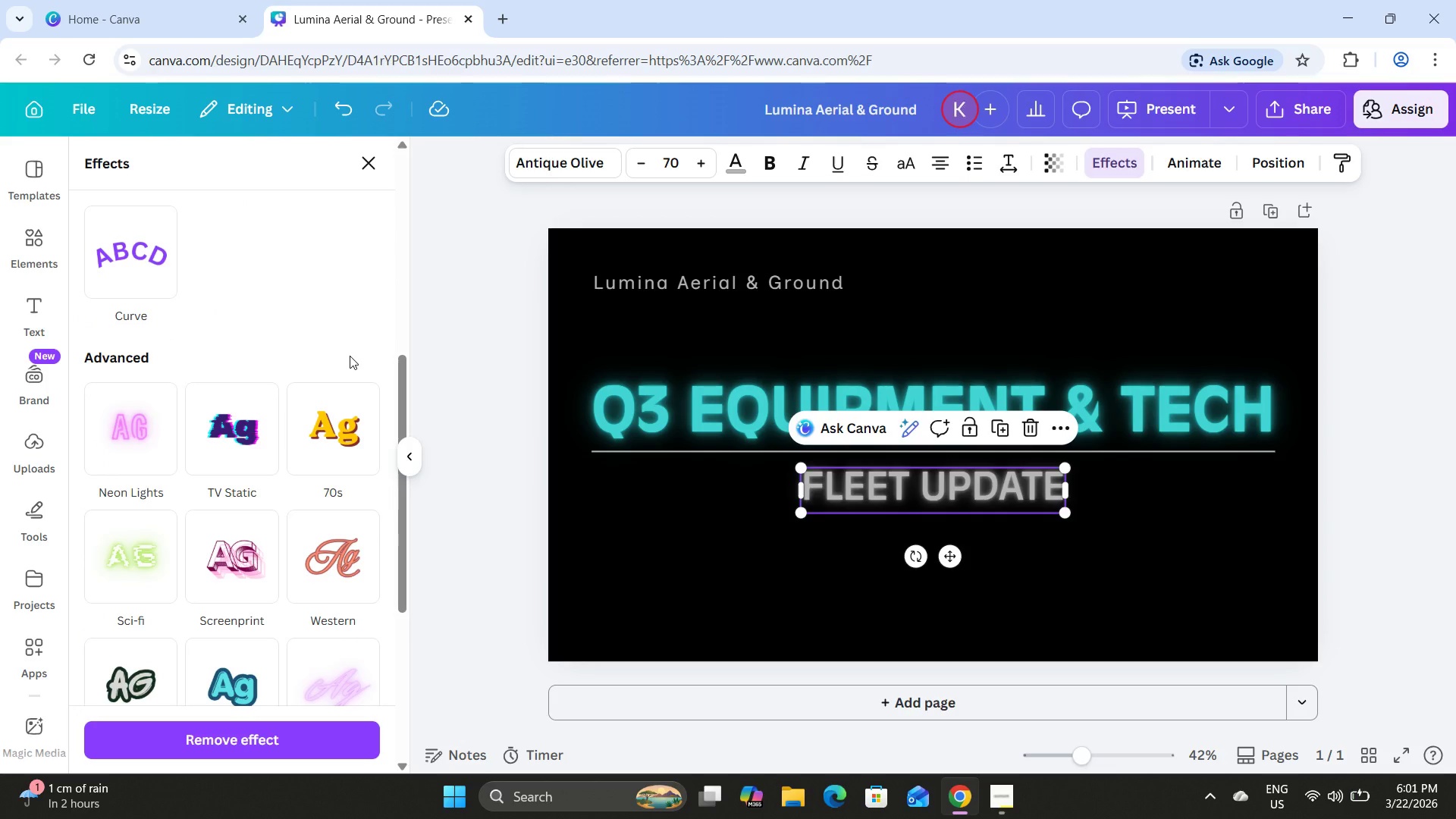 
scroll: coordinate [350, 356], scroll_direction: down, amount: 2.0
 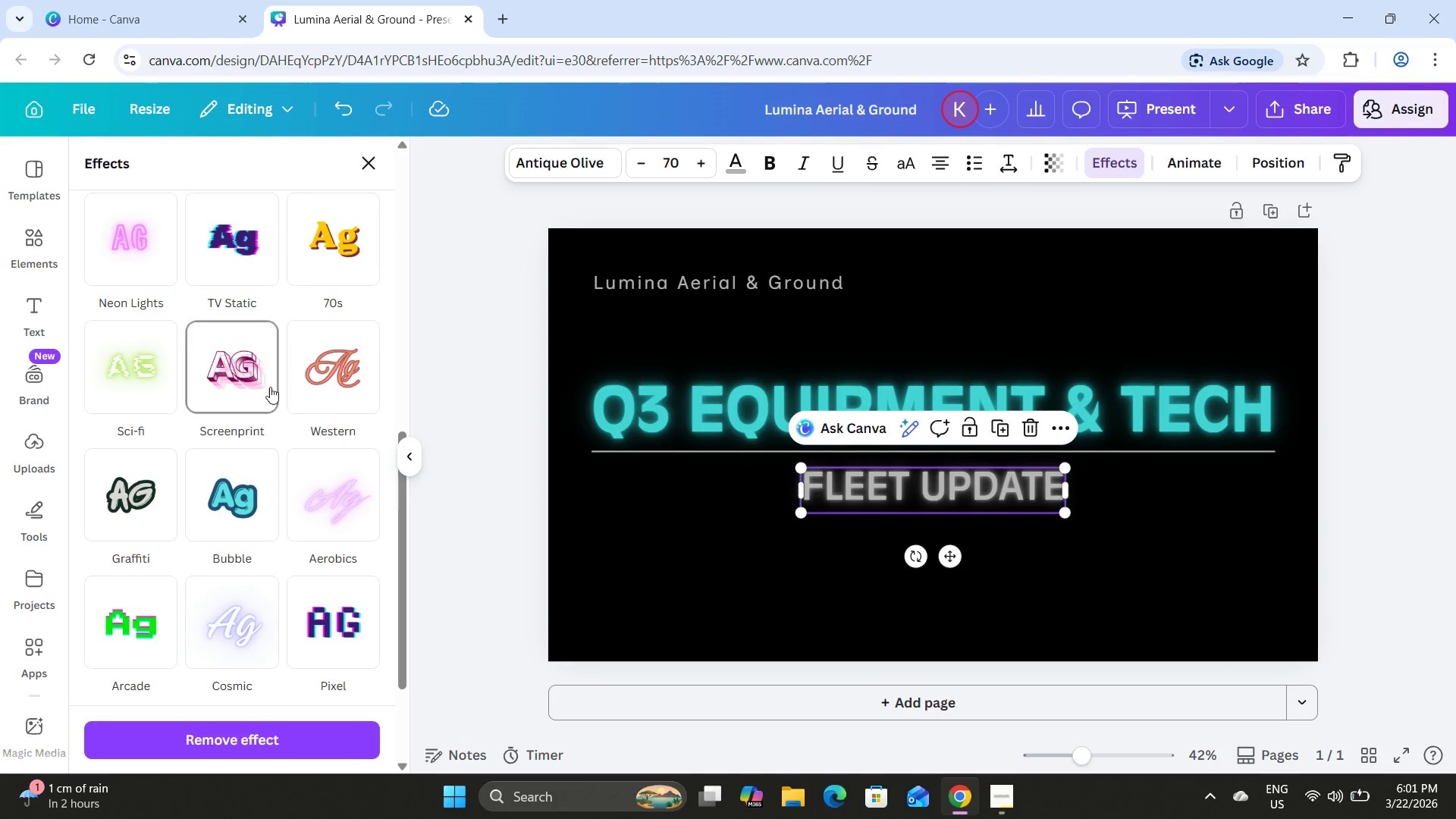 
left_click([225, 377])
 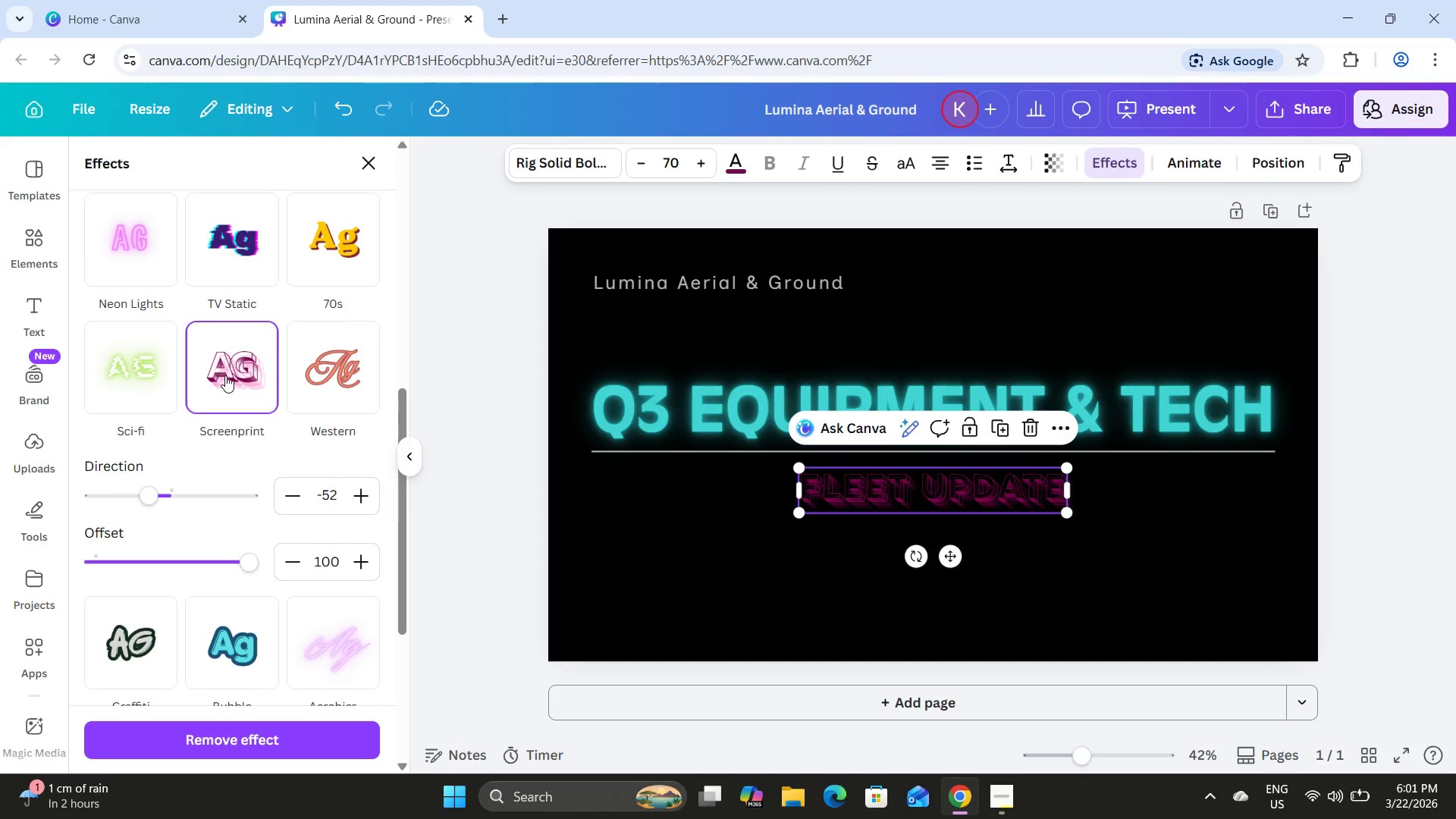 
scroll: coordinate [233, 372], scroll_direction: up, amount: 3.0
 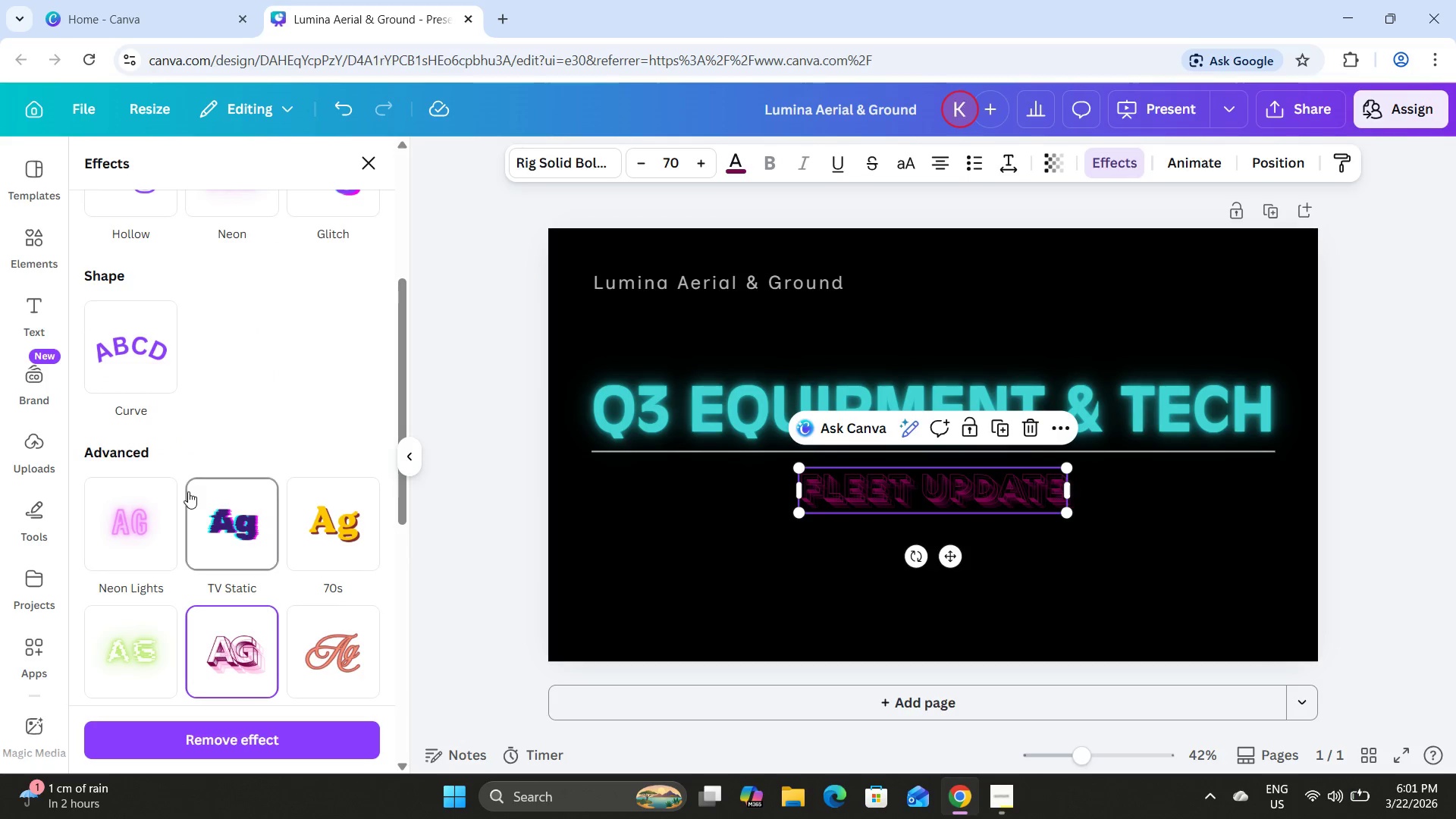 
left_click([134, 516])
 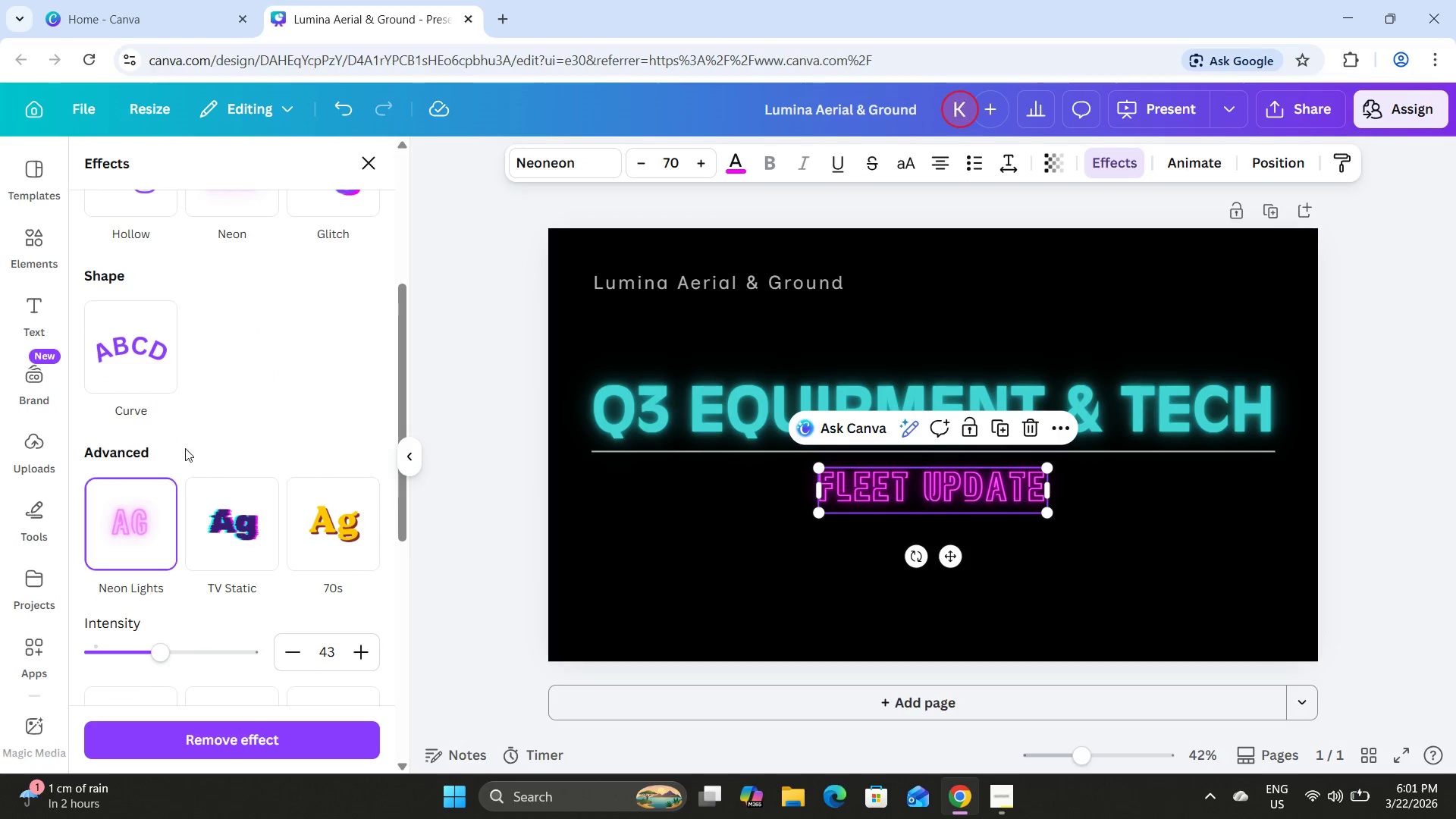 
scroll: coordinate [195, 441], scroll_direction: down, amount: 2.0
 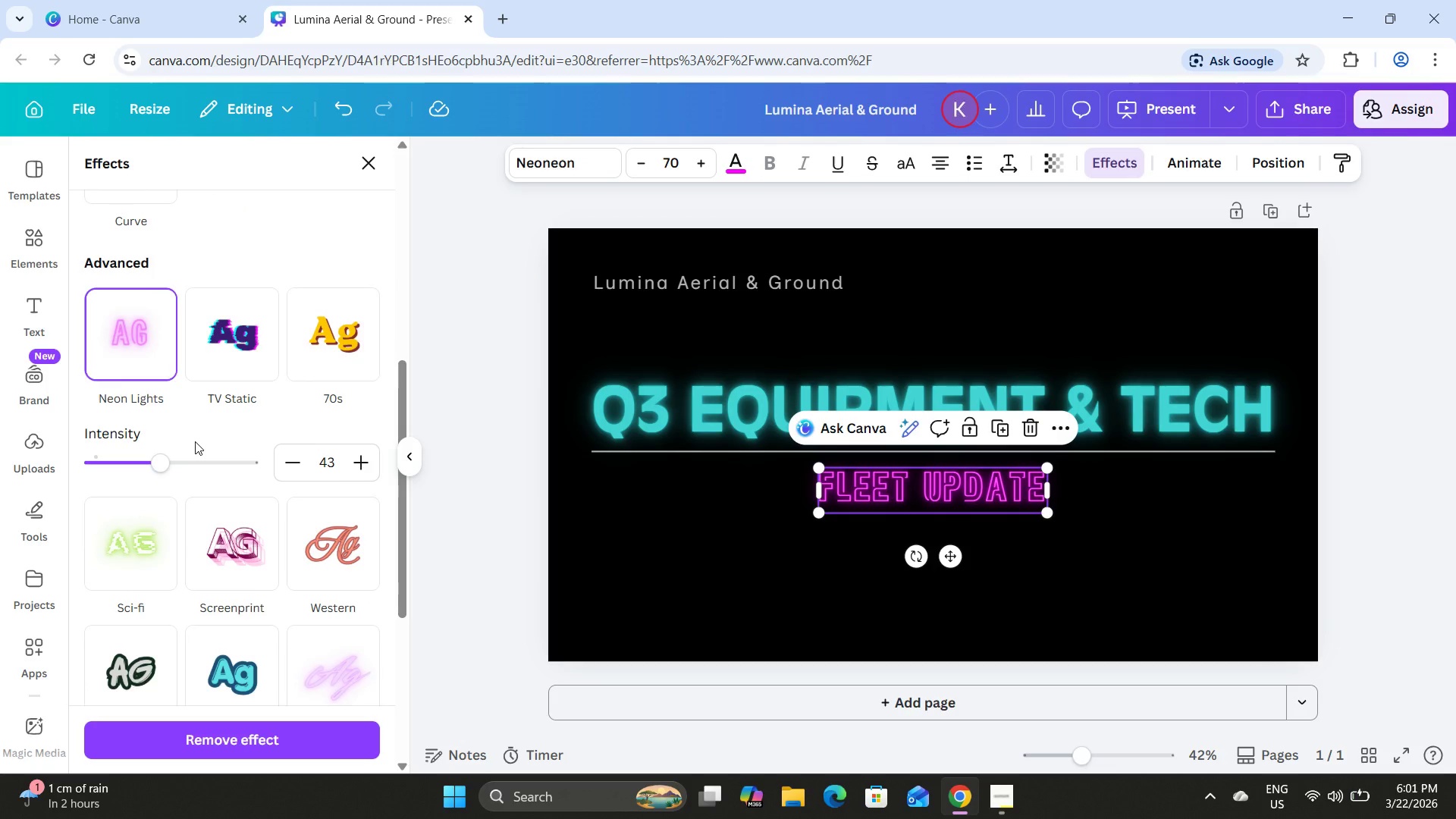 
scroll: coordinate [195, 441], scroll_direction: up, amount: 1.0
 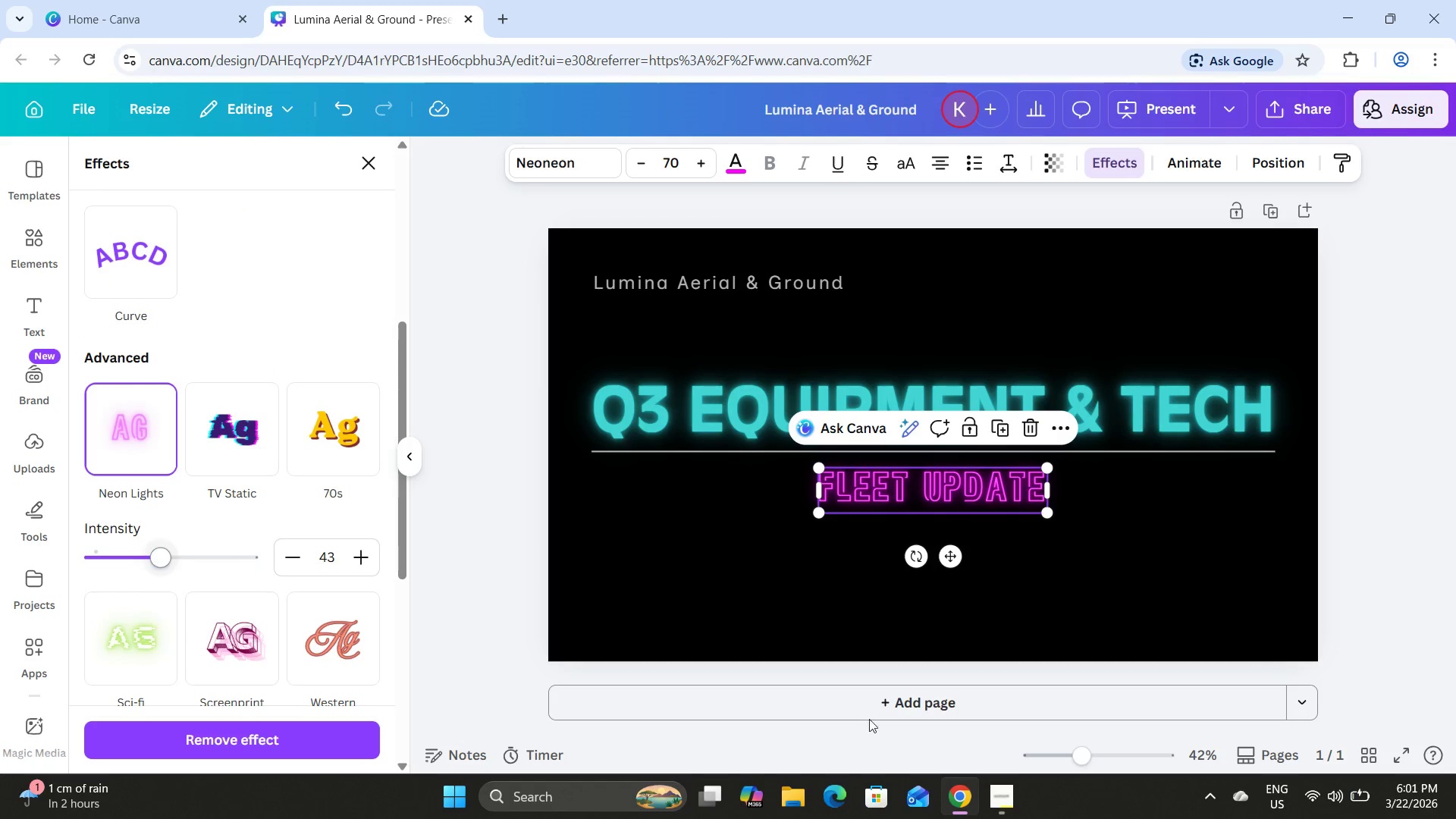 
left_click([1003, 802])